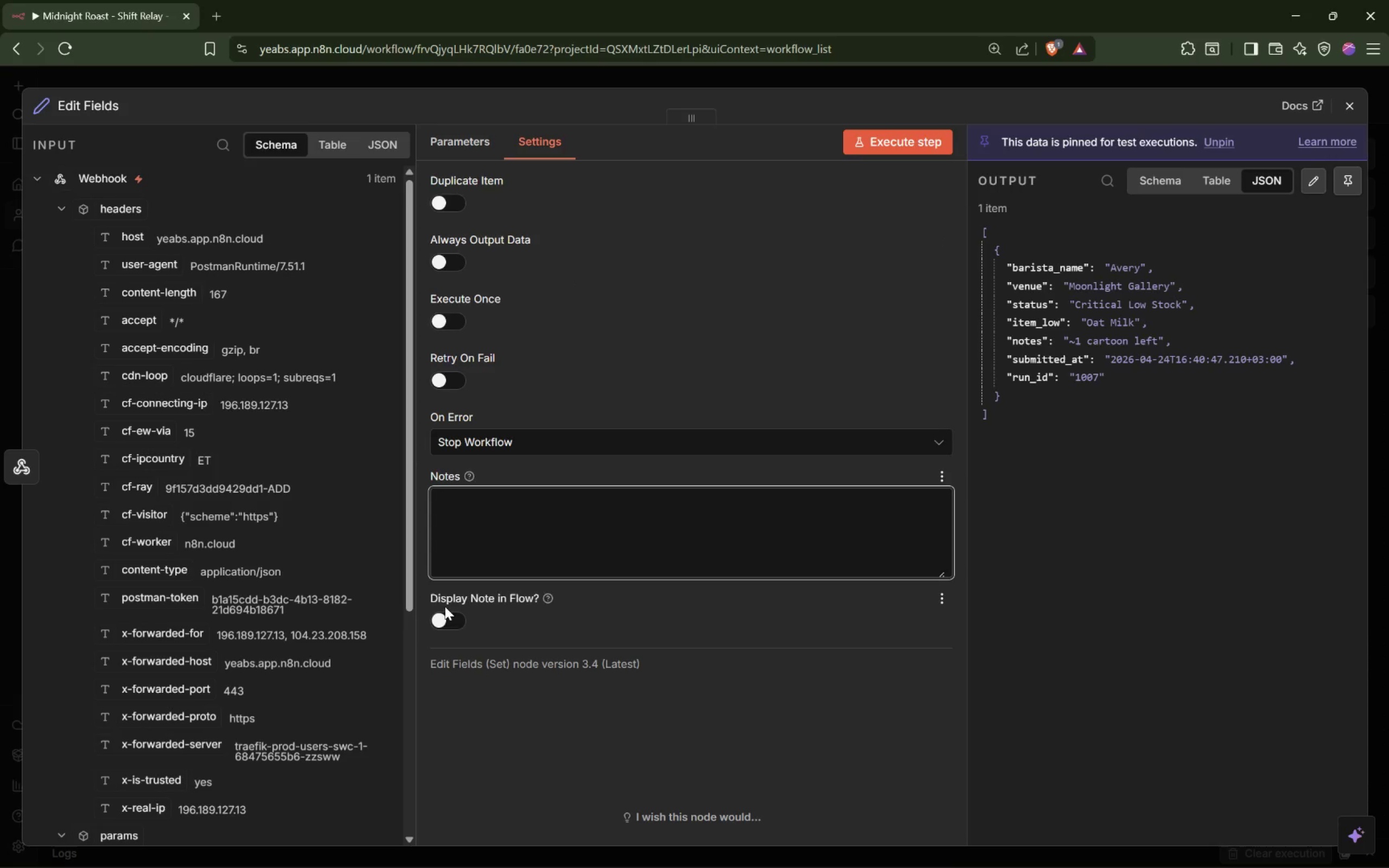 
left_click([448, 611])
 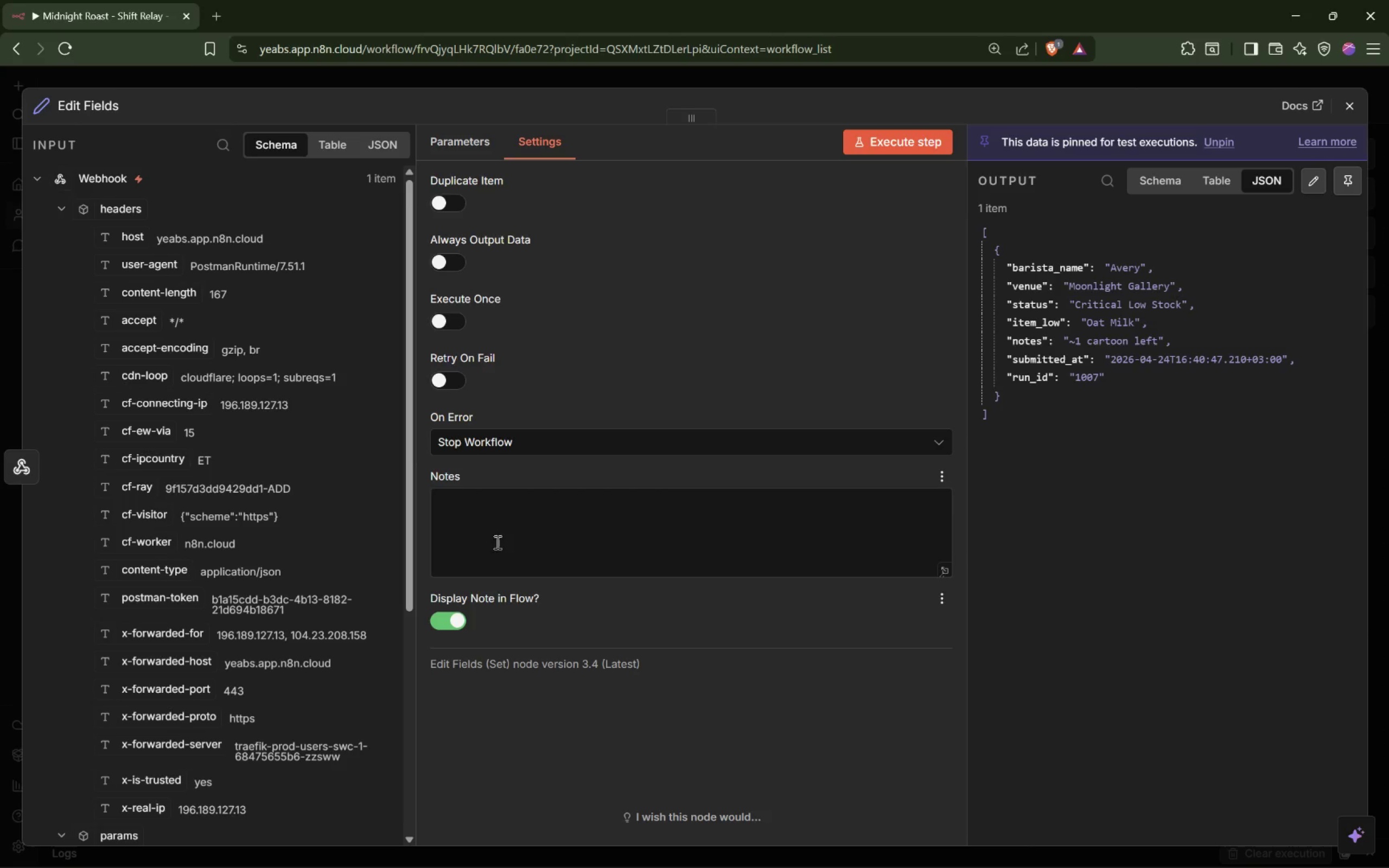 
left_click([501, 535])
 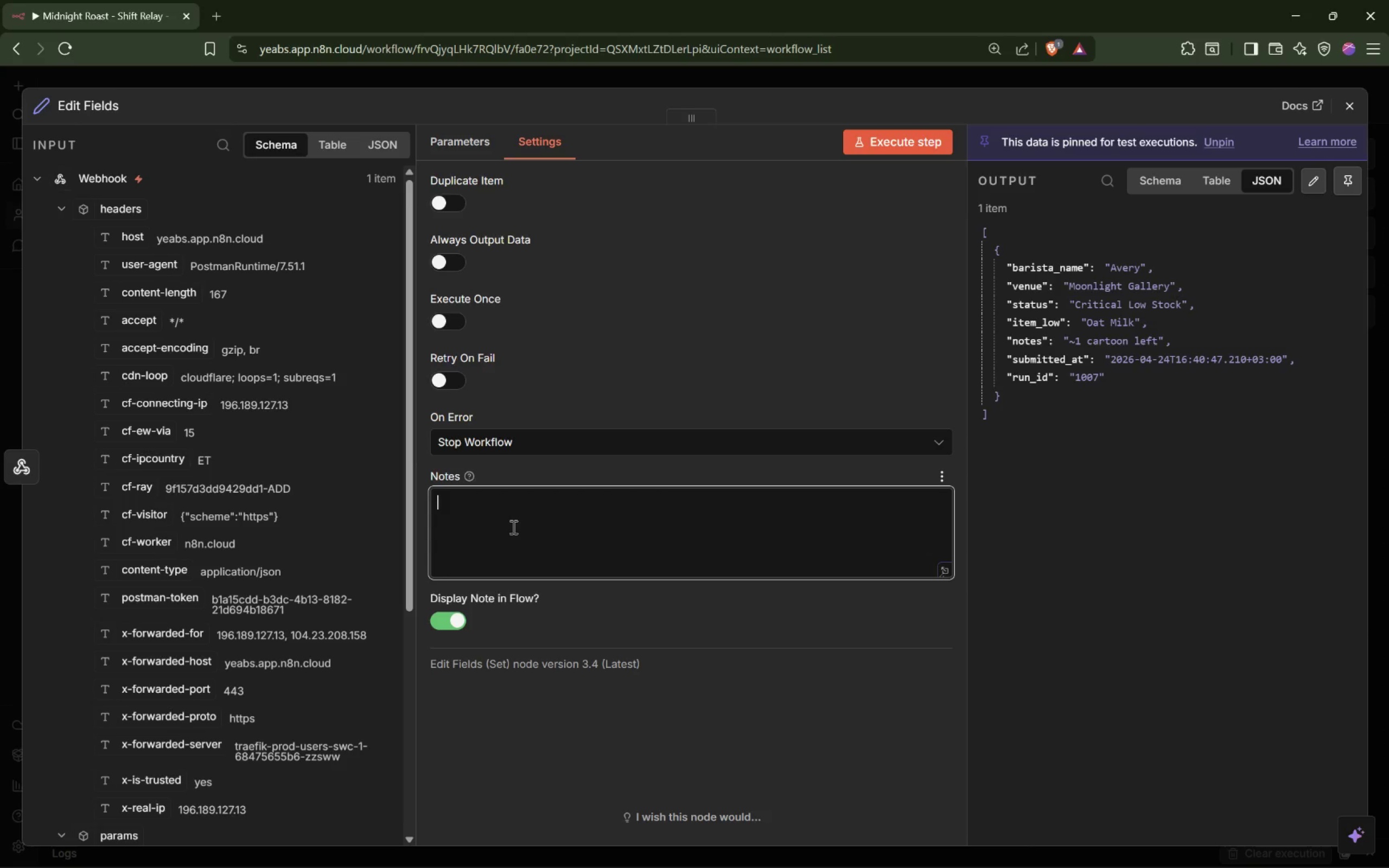 
type(Clean and standardize fiel)
 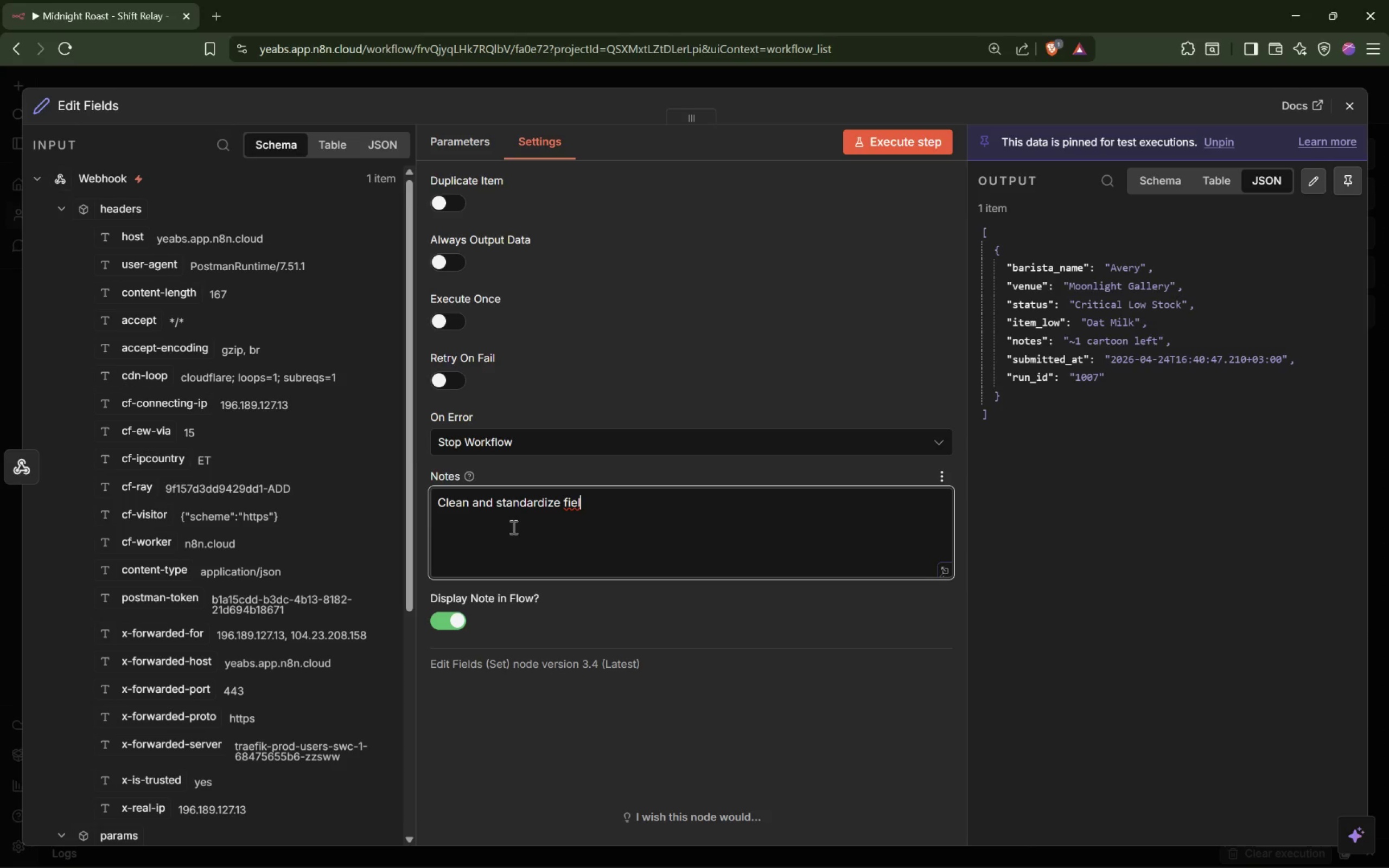 
type(ds before logging/routing)
 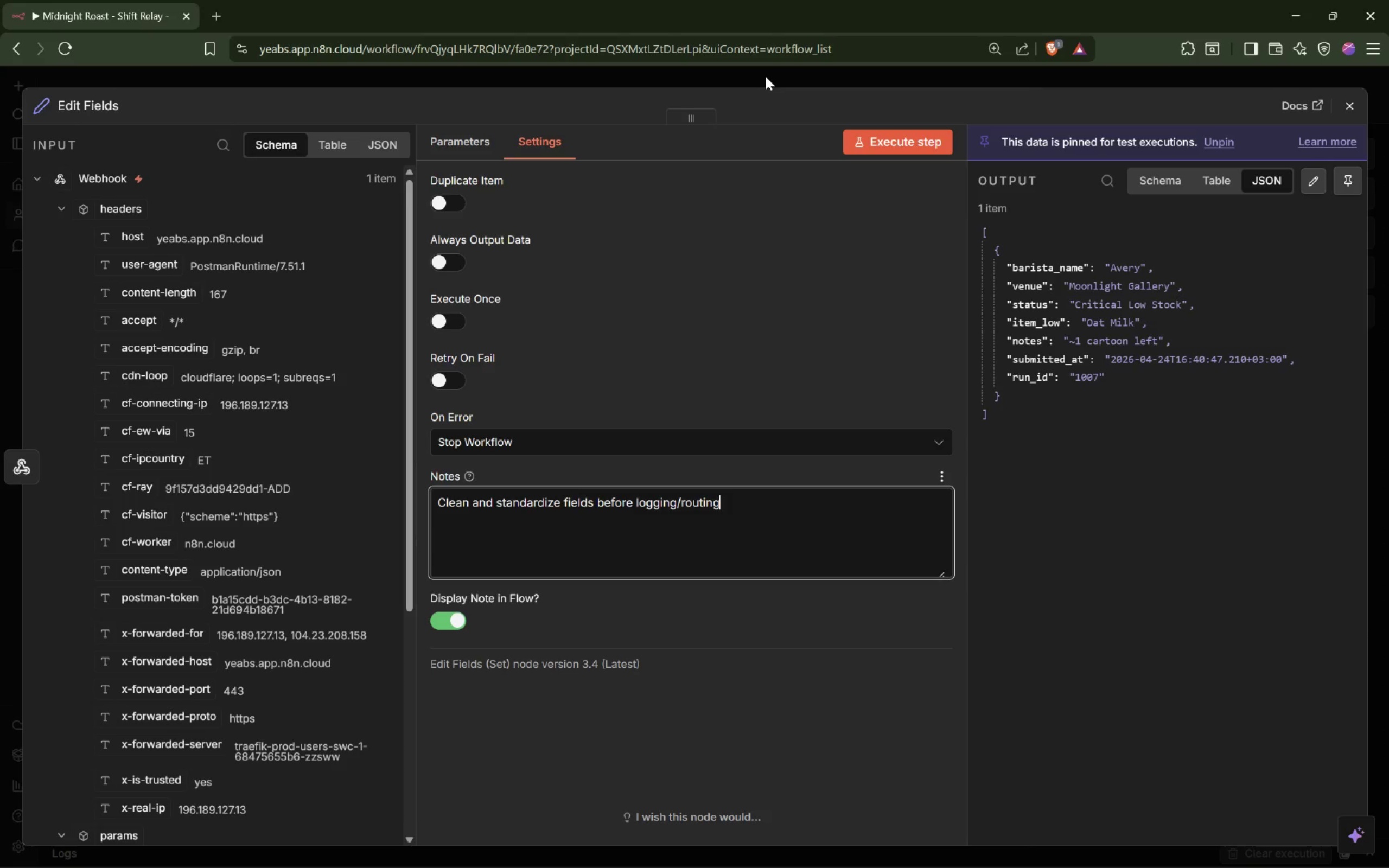 
wait(8.25)
 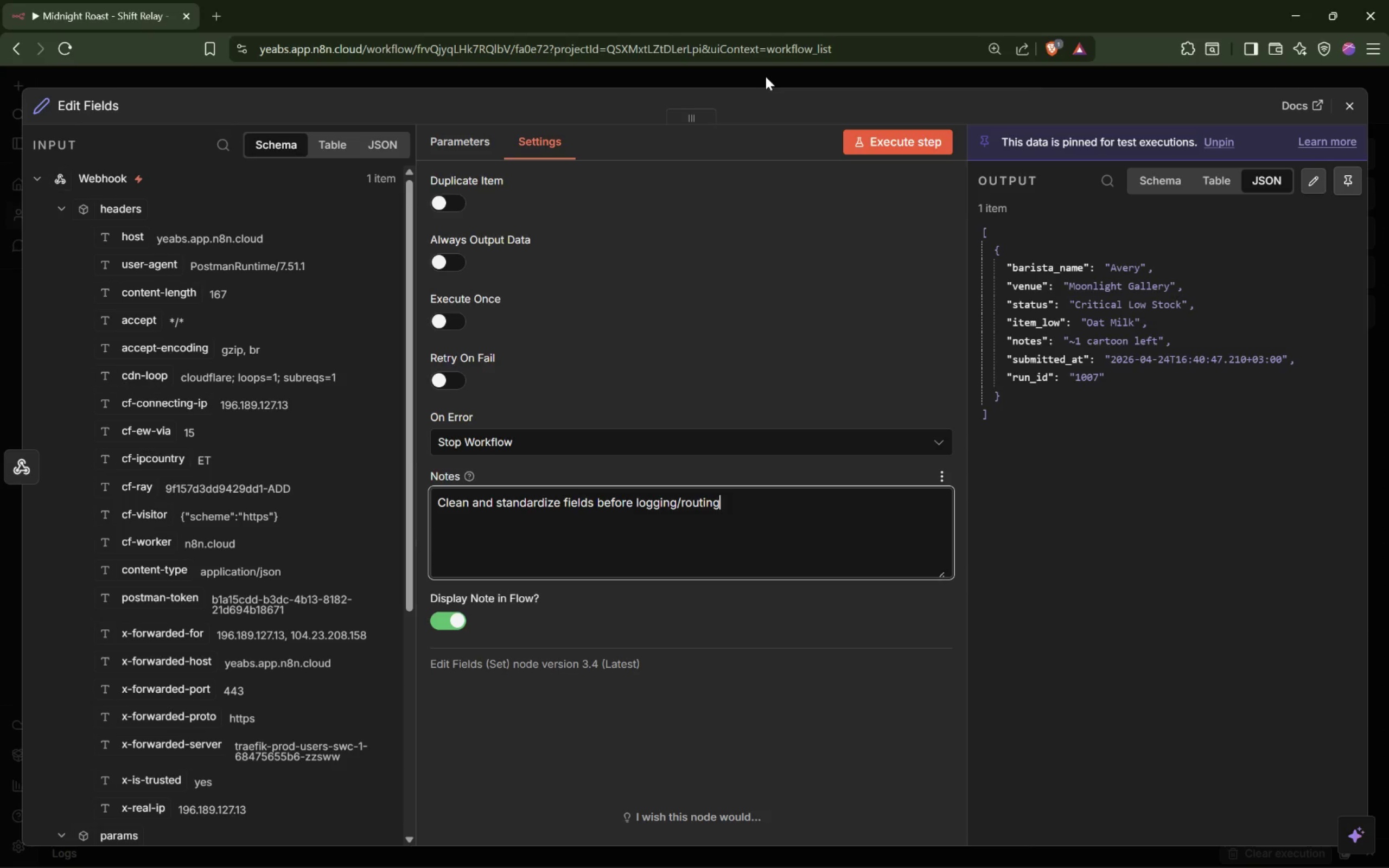 
left_click([766, 76])
 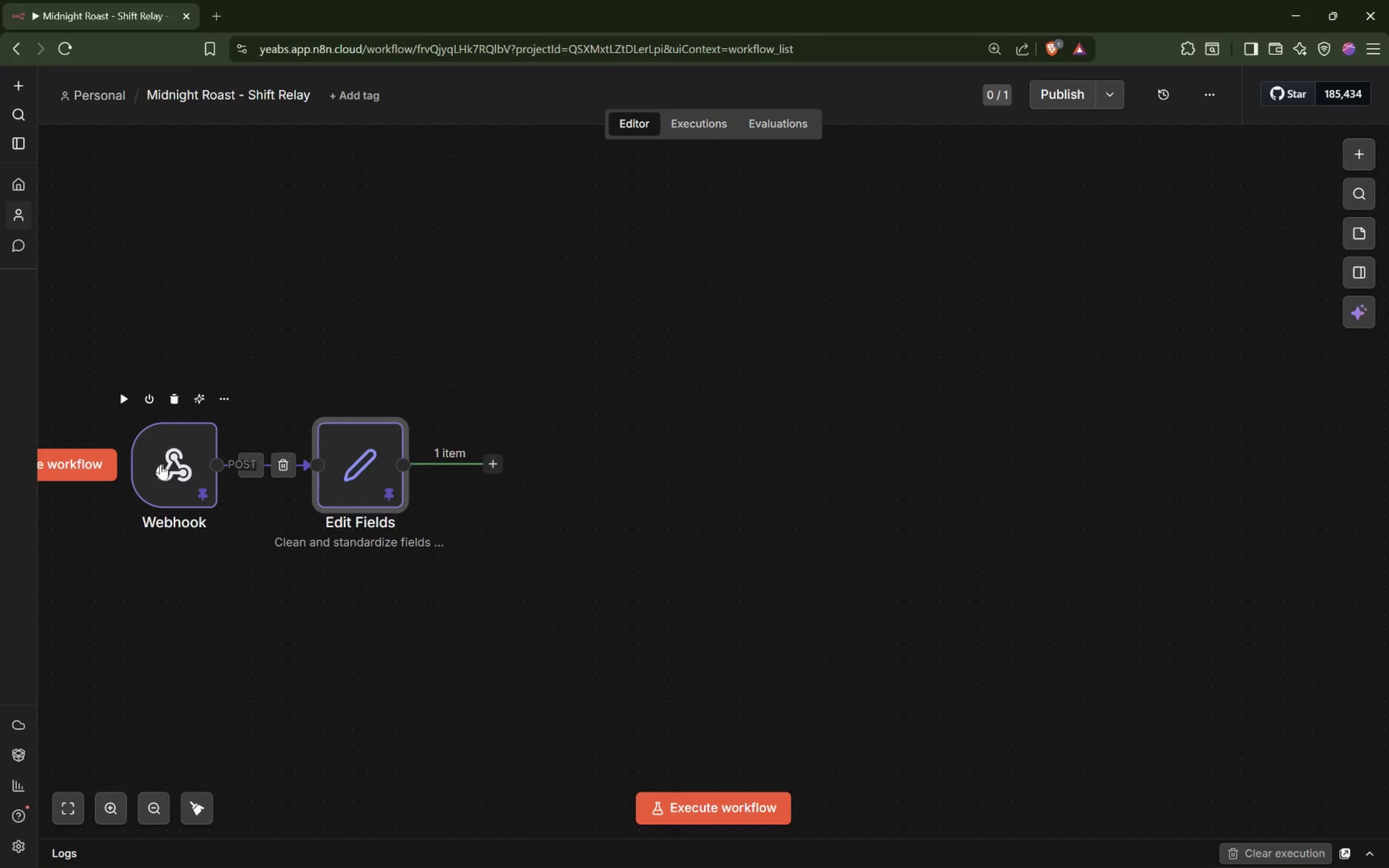 
double_click([161, 464])
 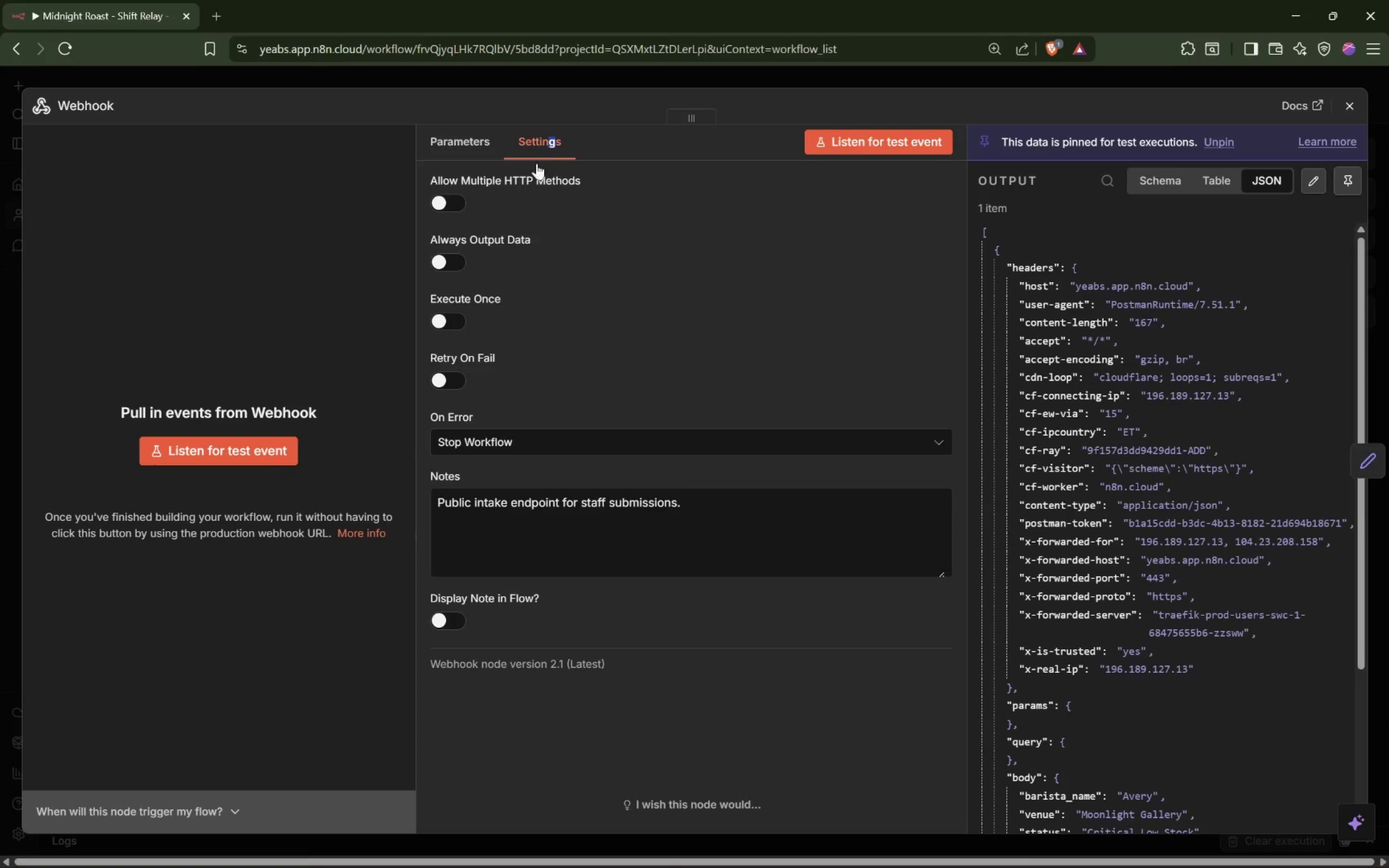 
left_click([450, 623])
 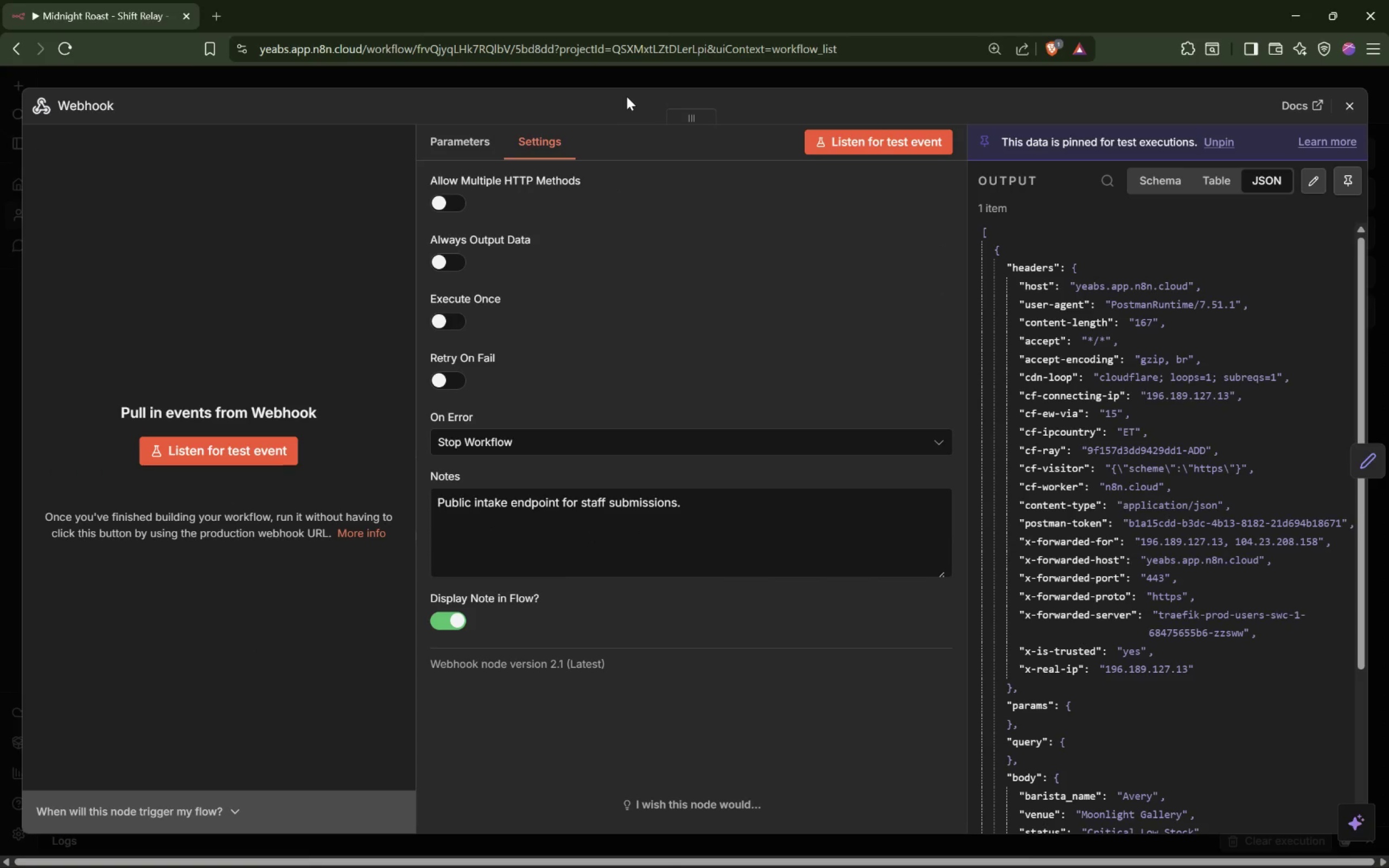 
left_click([636, 79])
 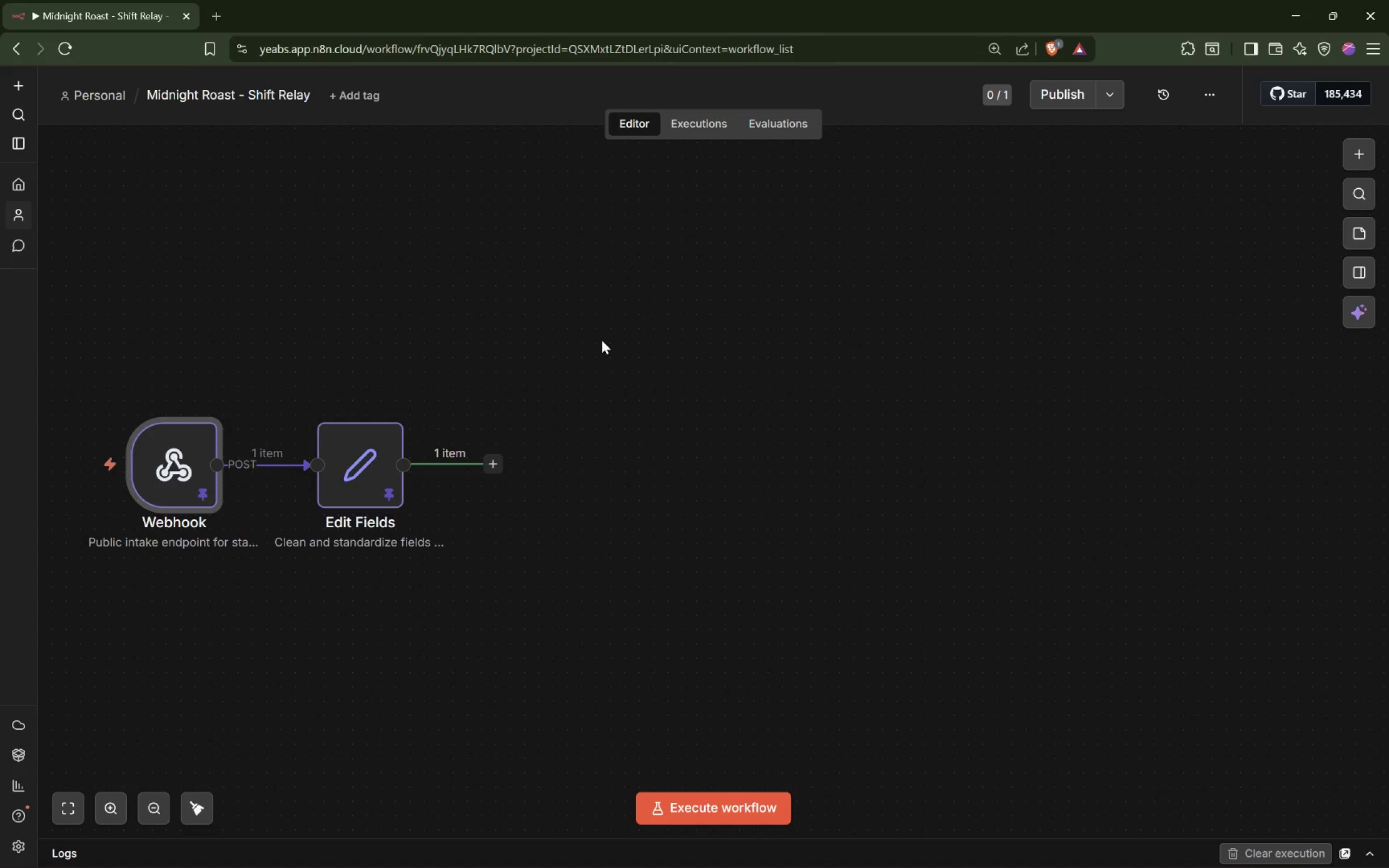 
wait(30.47)
 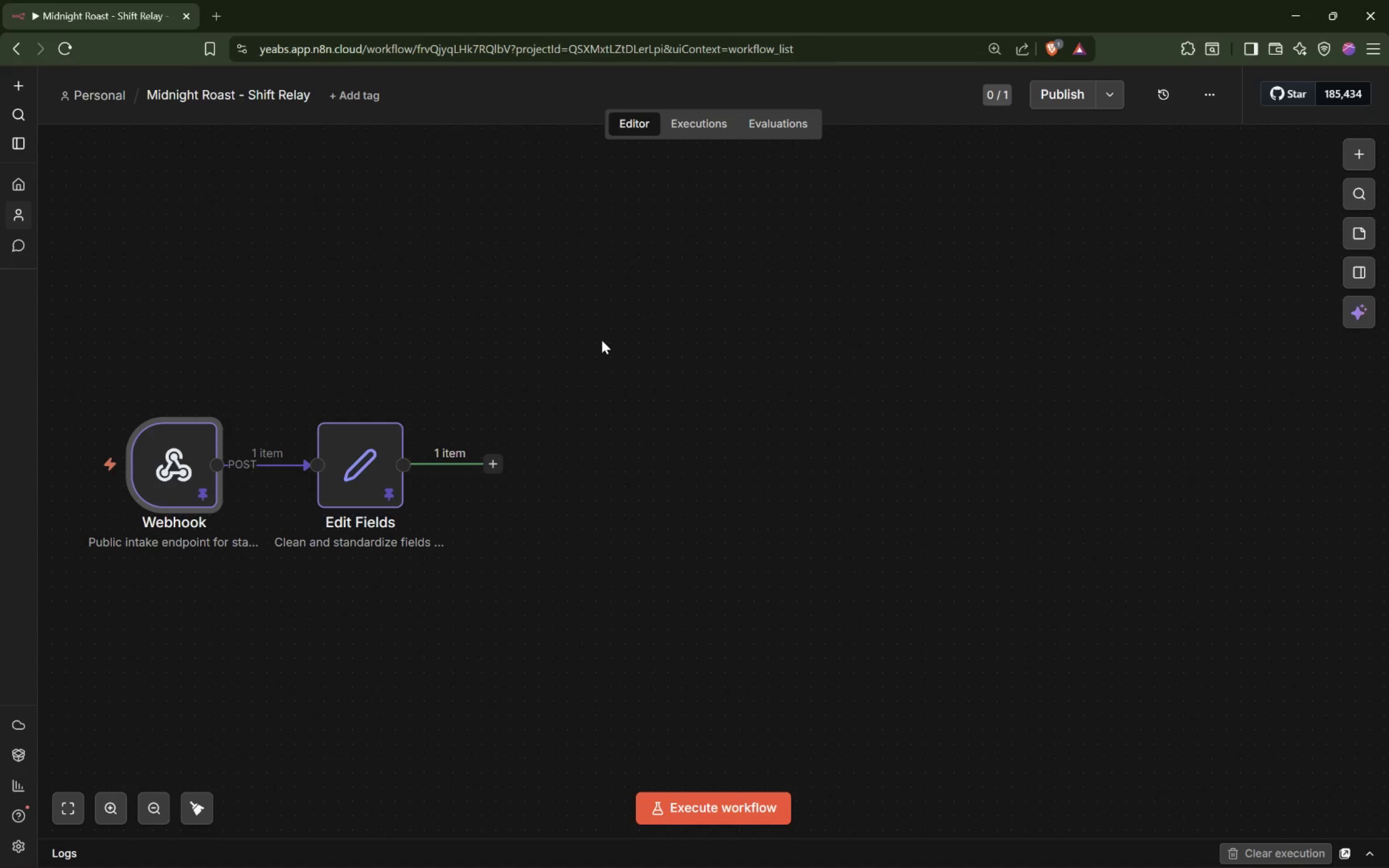 
left_click_drag(start_coordinate=[333, 462], to_coordinate=[340, 462])
 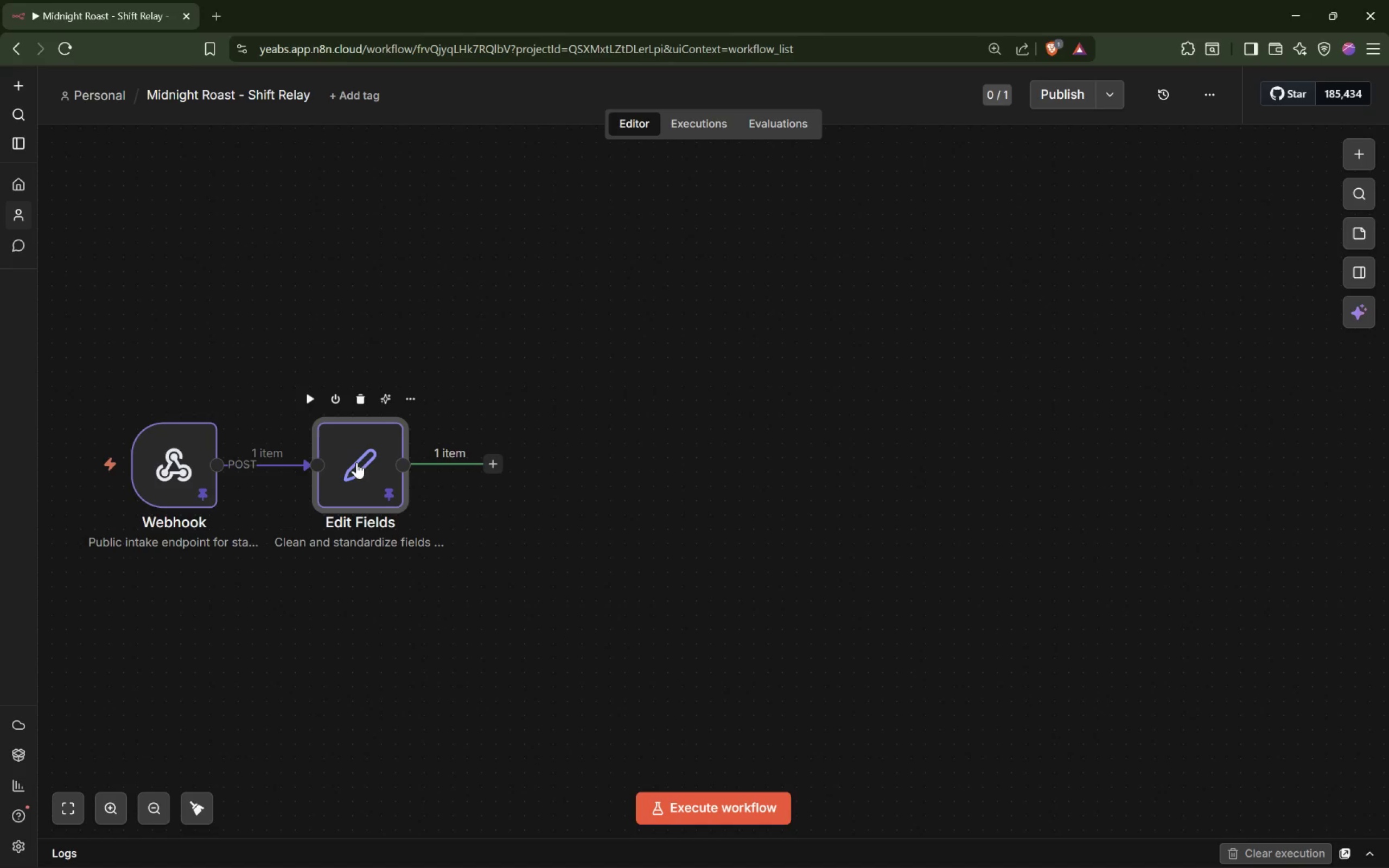 
right_click([356, 462])
 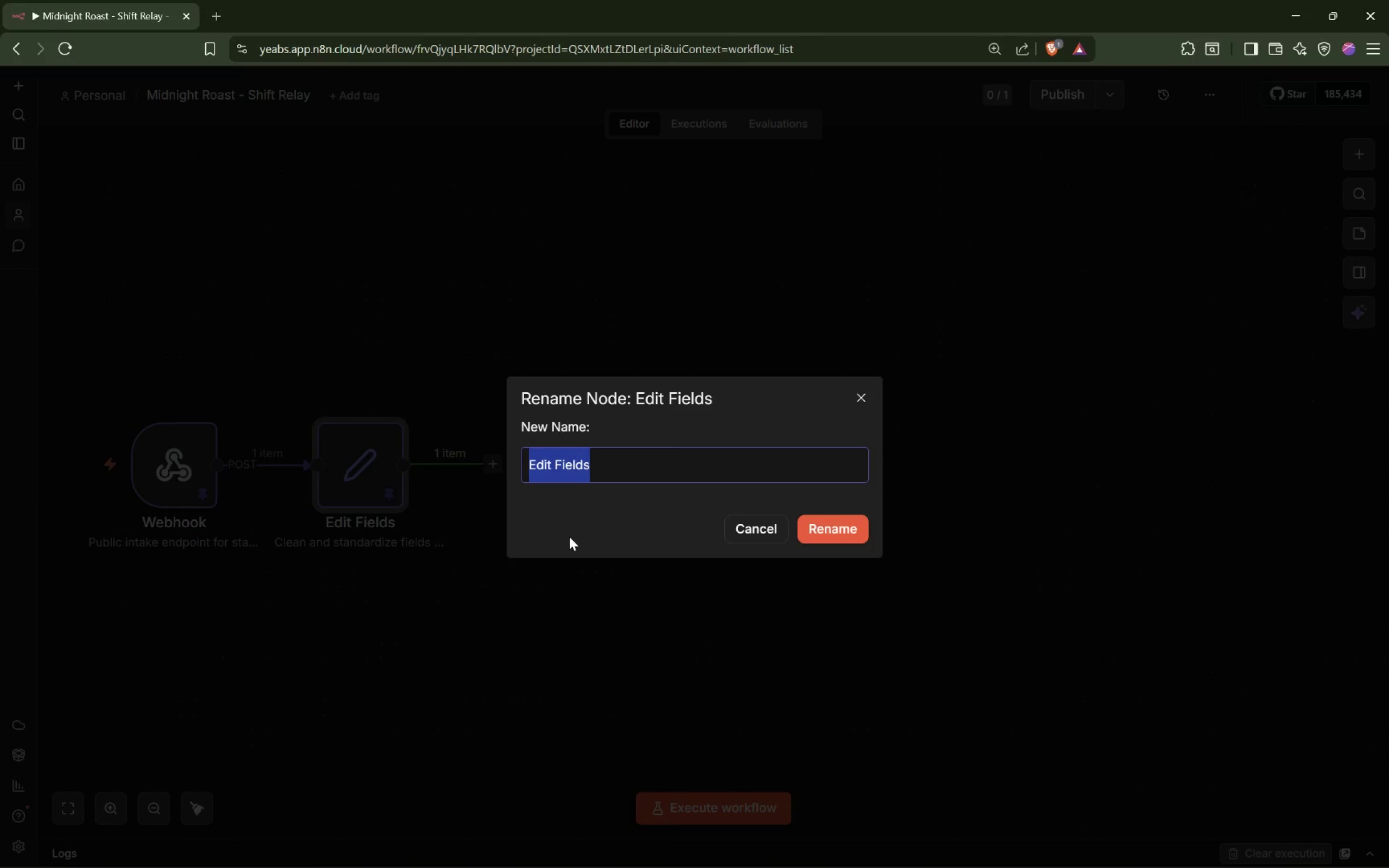 
type(Set: Normalize Submission)
 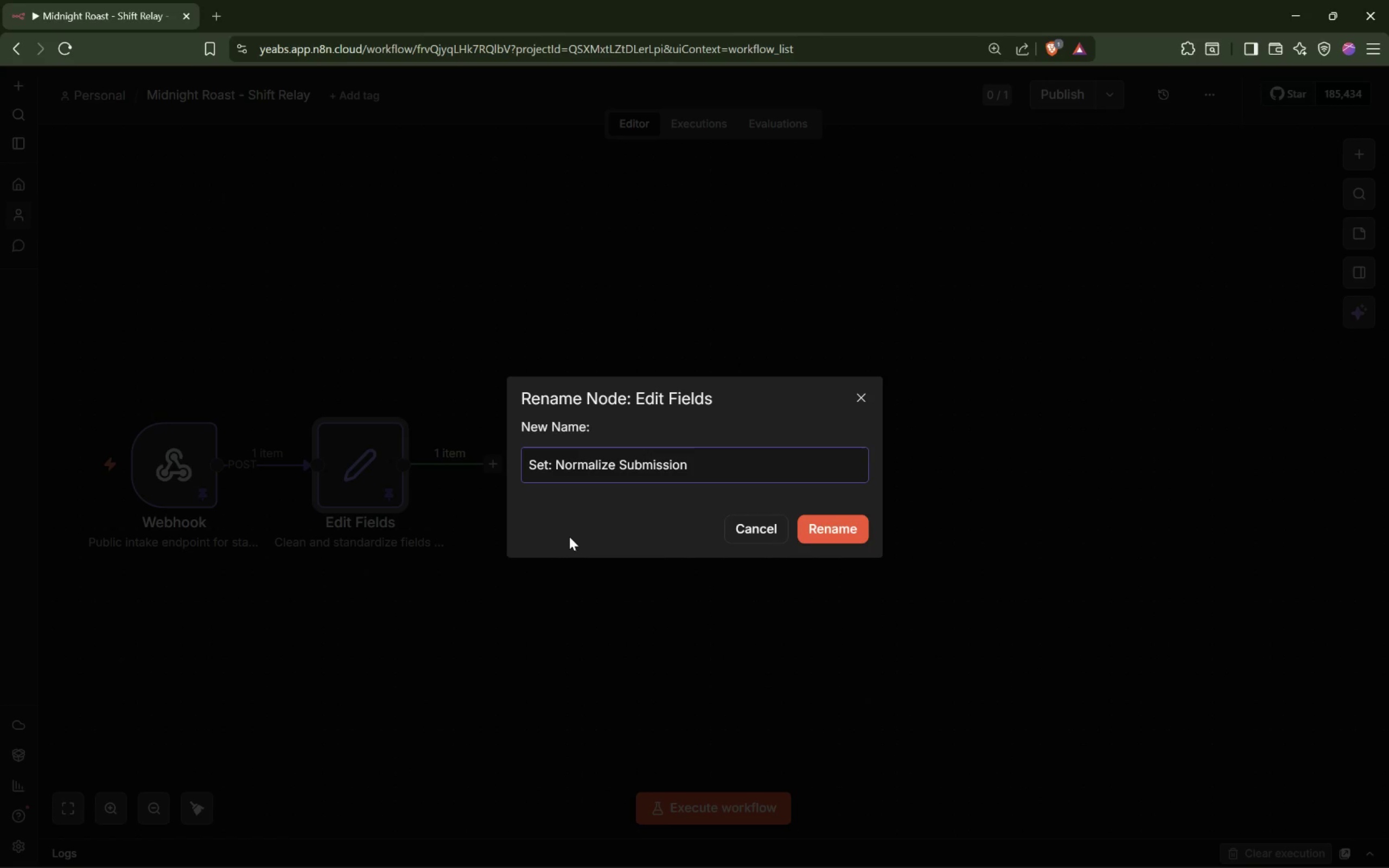 
key(Enter)
 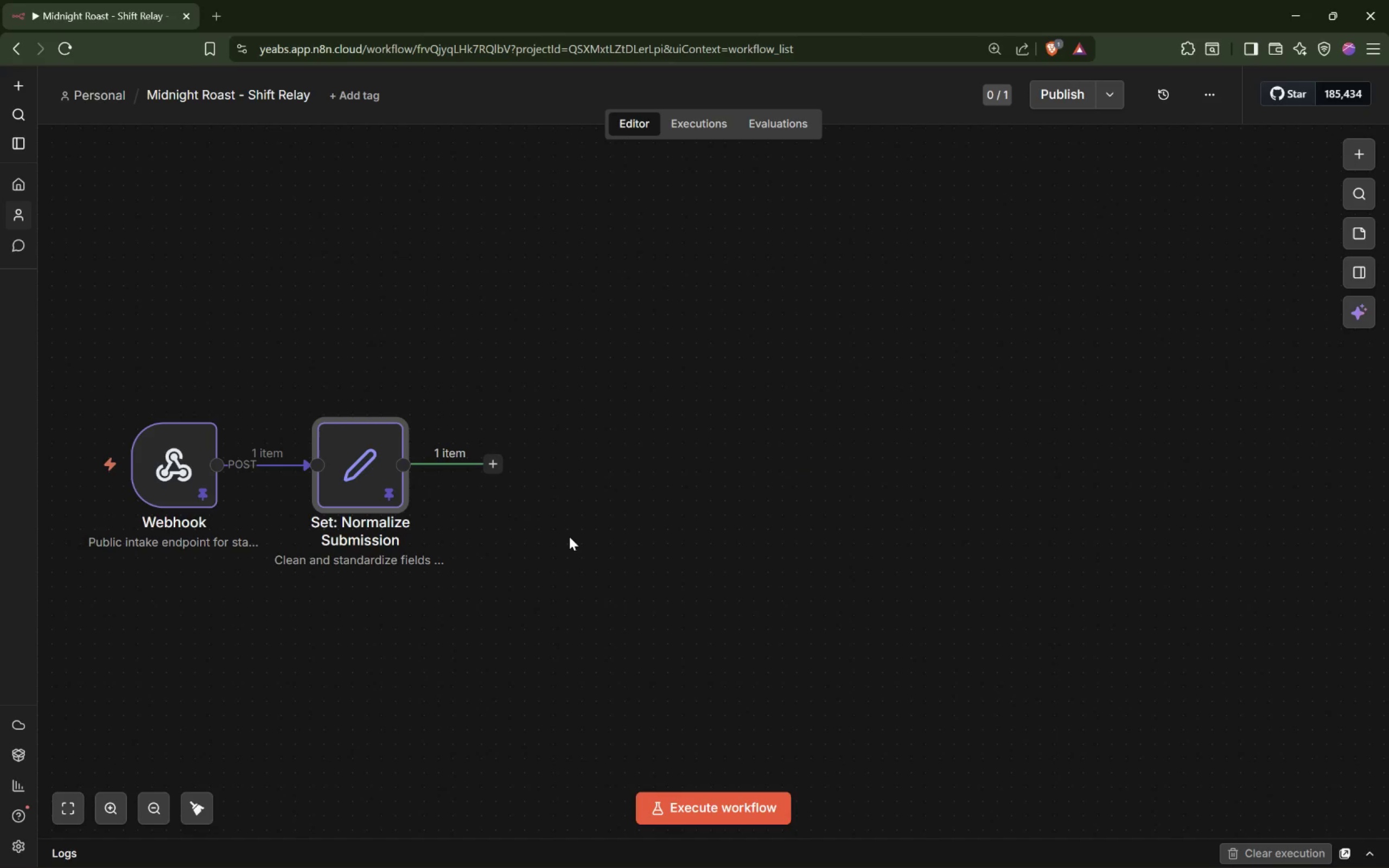 
wait(5.7)
 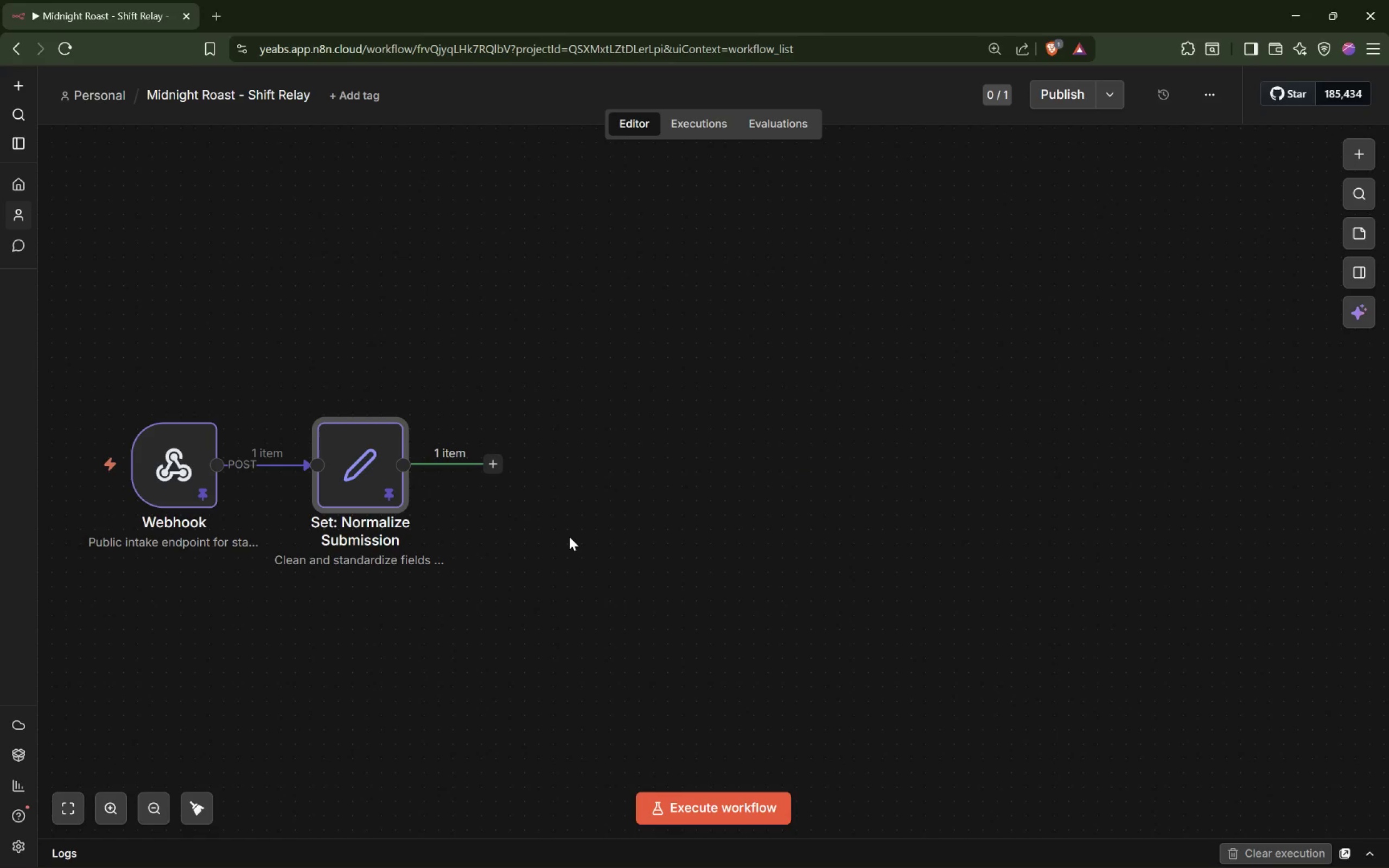 
right_click([180, 462])
 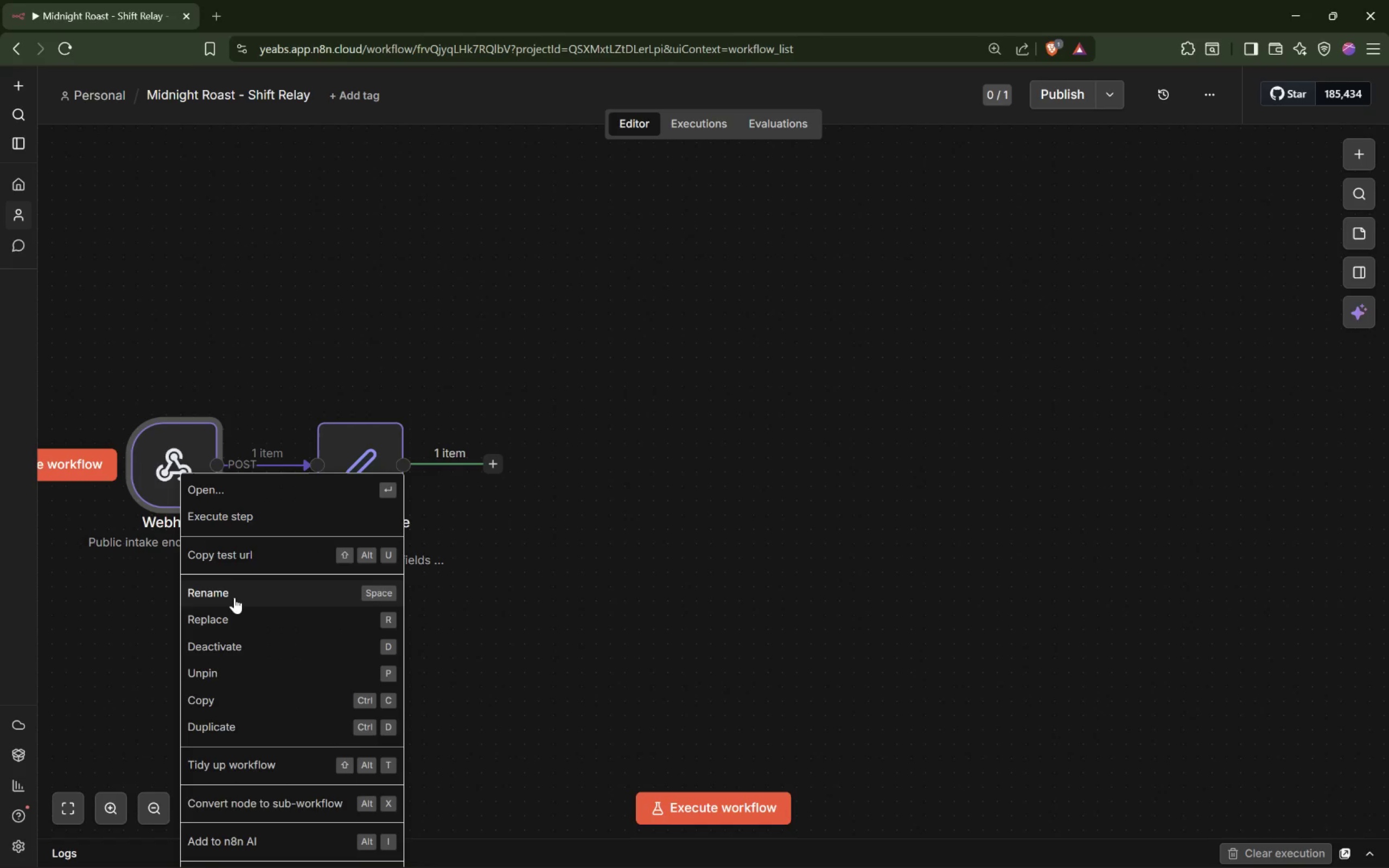 
left_click([235, 596])
 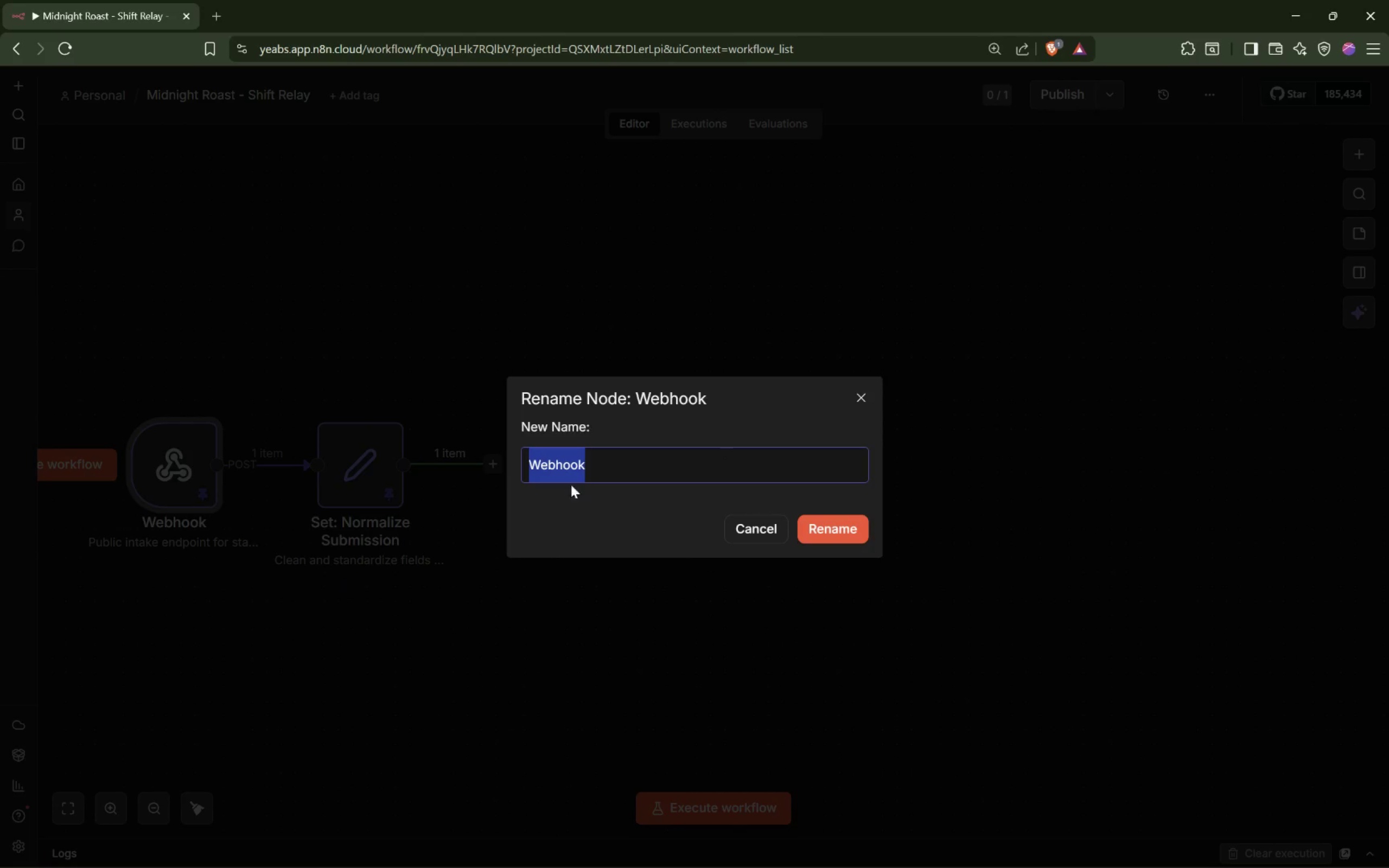 
left_click([592, 467])
 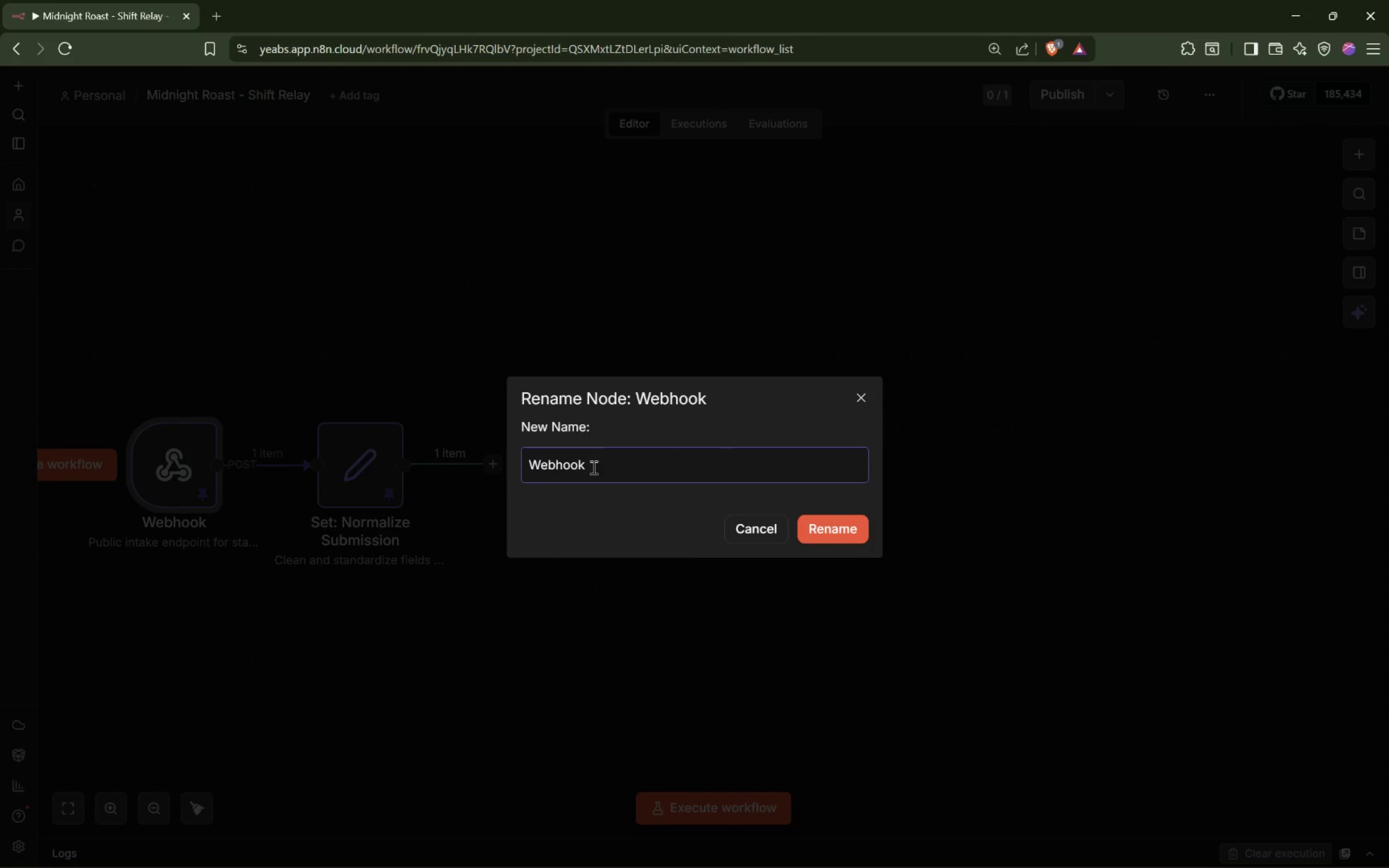 
type(: Shift Intake)
 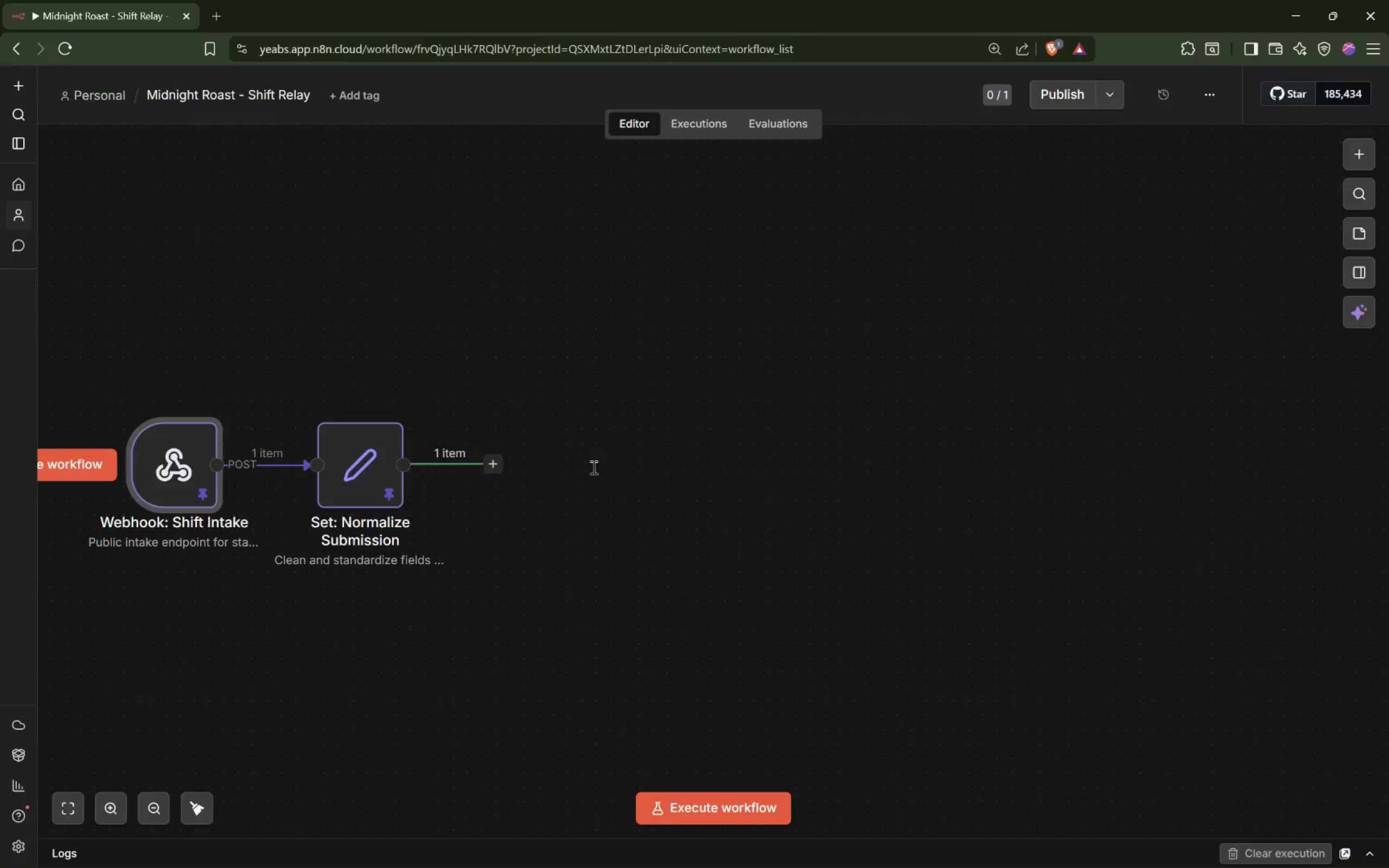 
 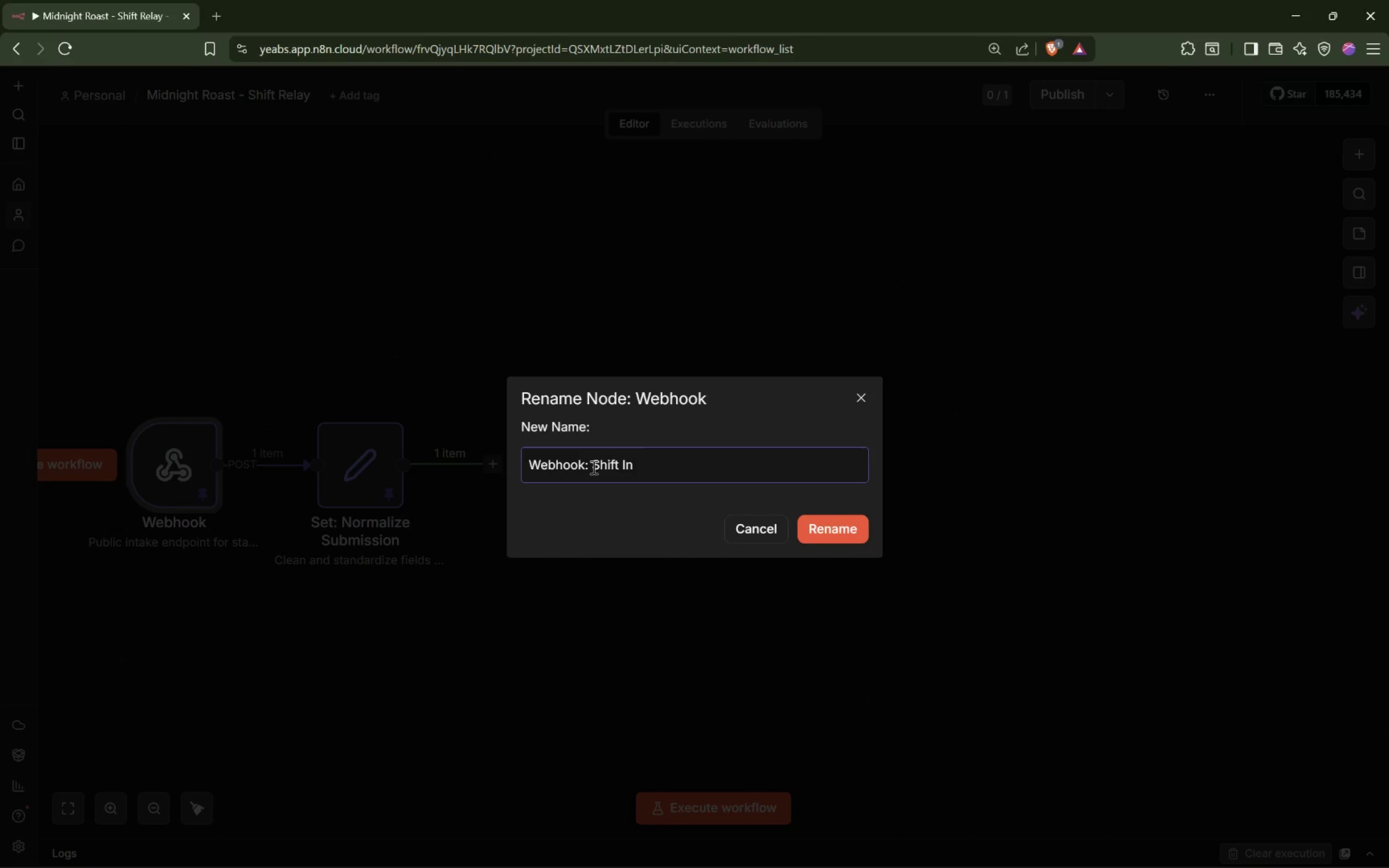 
key(Enter)
 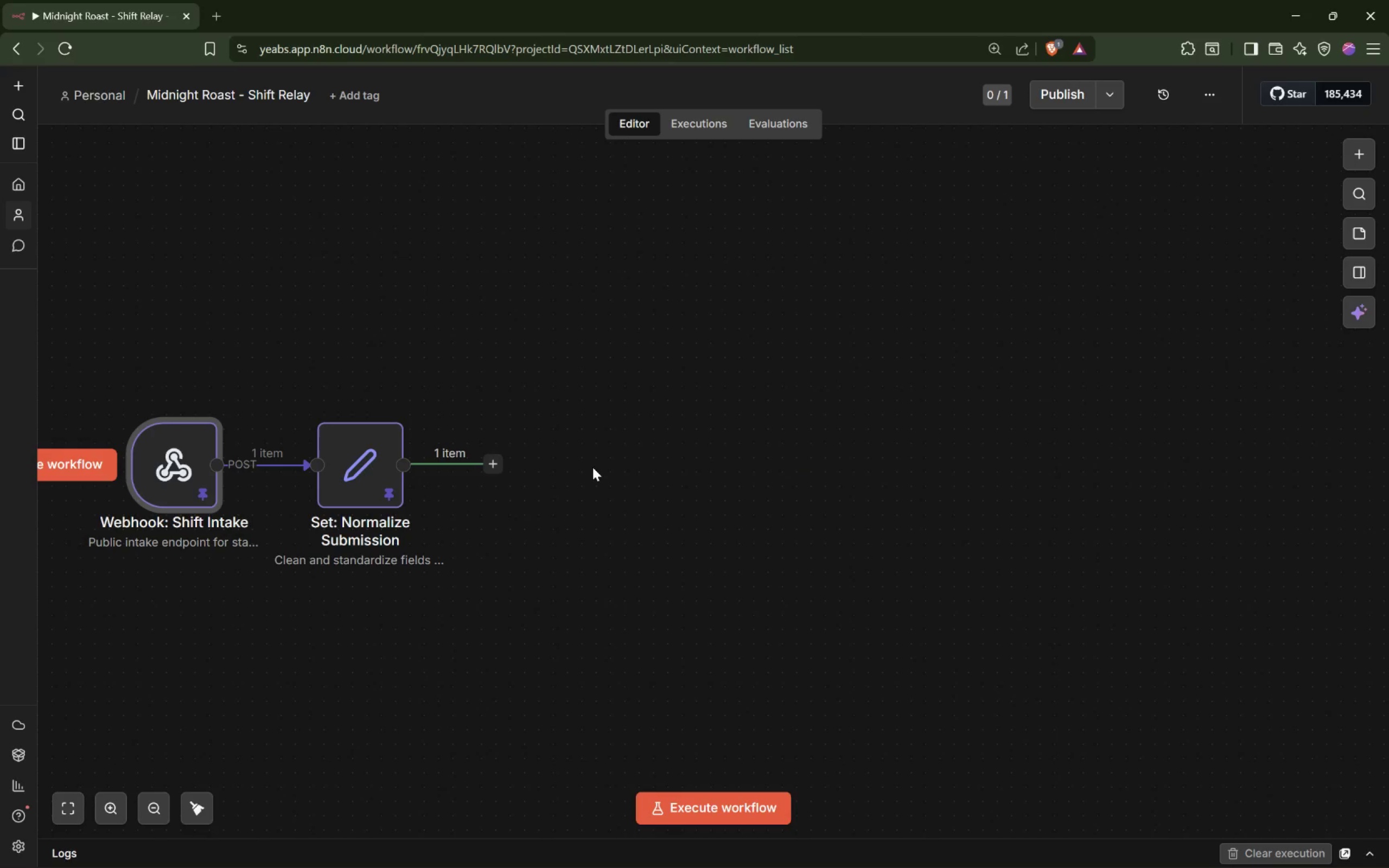 
wait(21.69)
 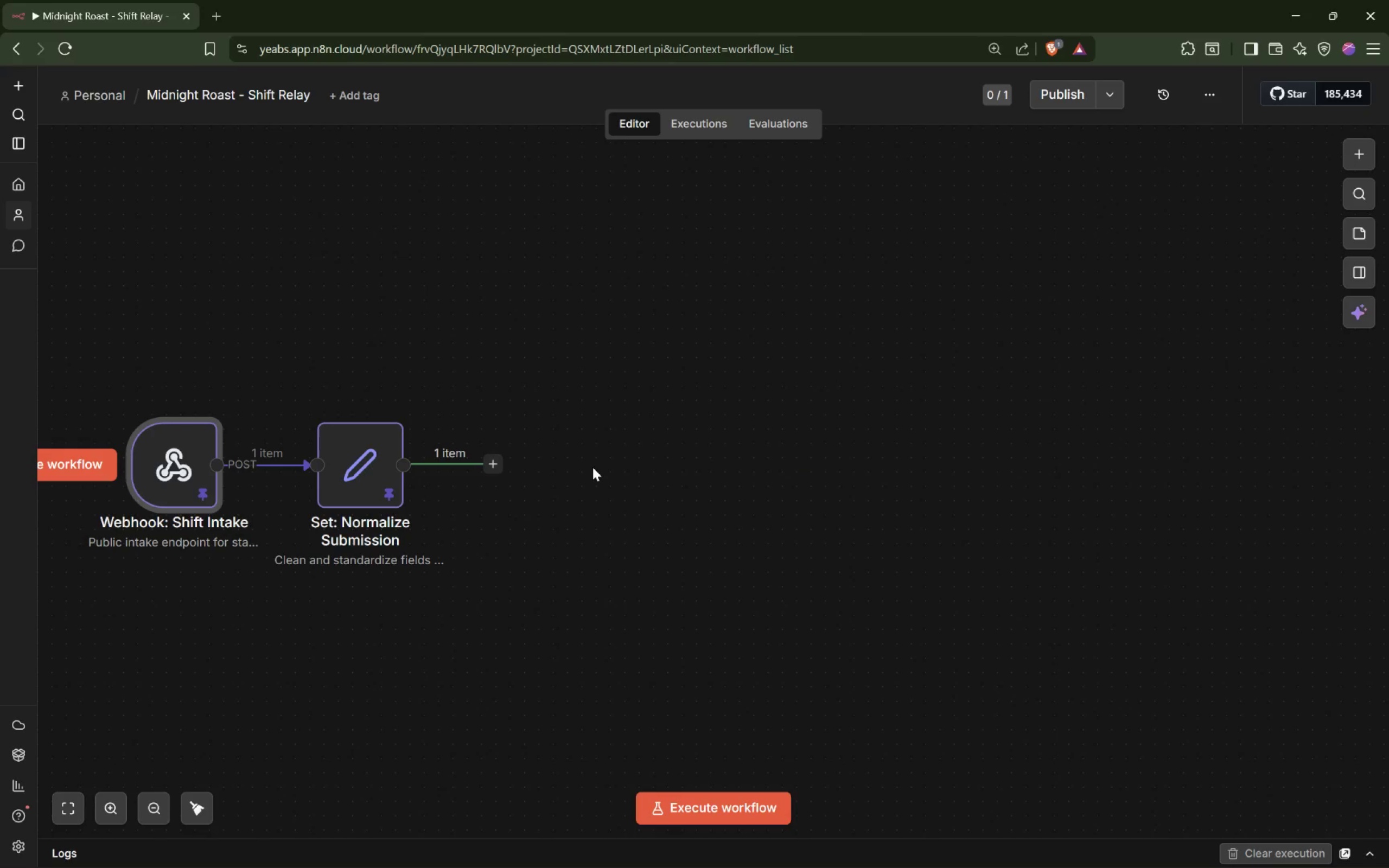 
hold_key(key=ShiftLeft, duration=1.01)
scroll: coordinate [575, 507], scroll_direction: up, amount: 5.0
 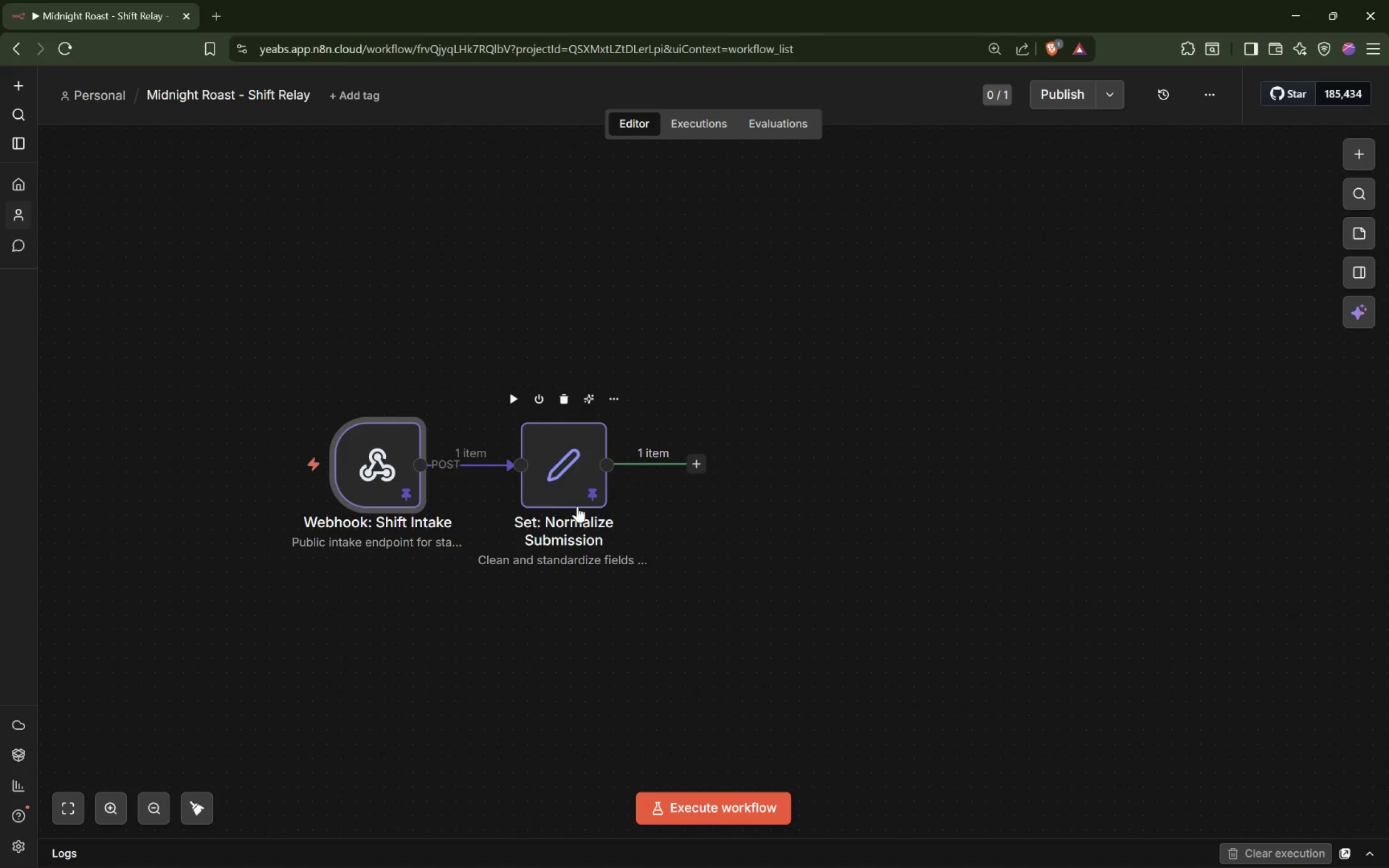 
left_click([699, 466])
 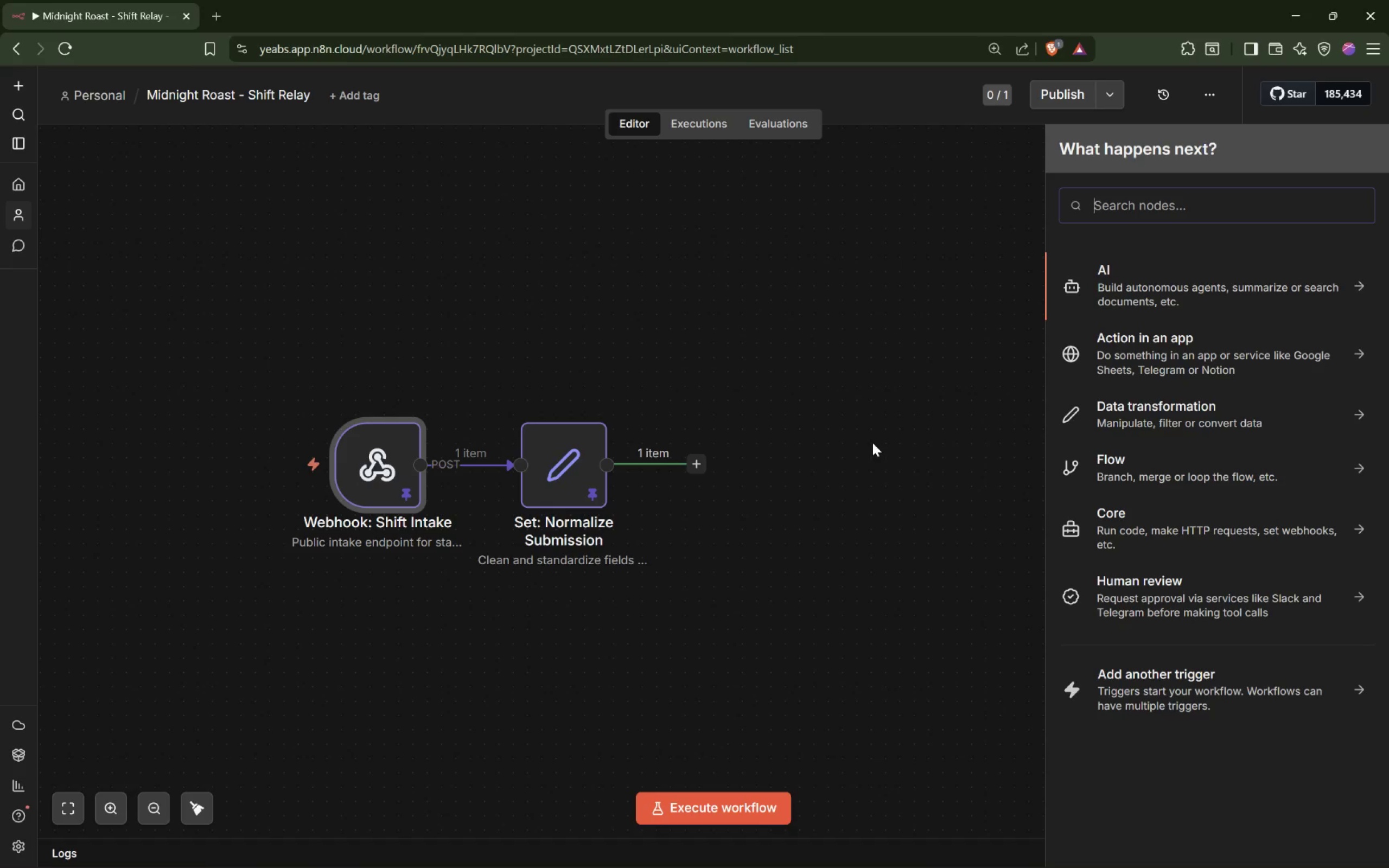 
type(Google Sheets)
 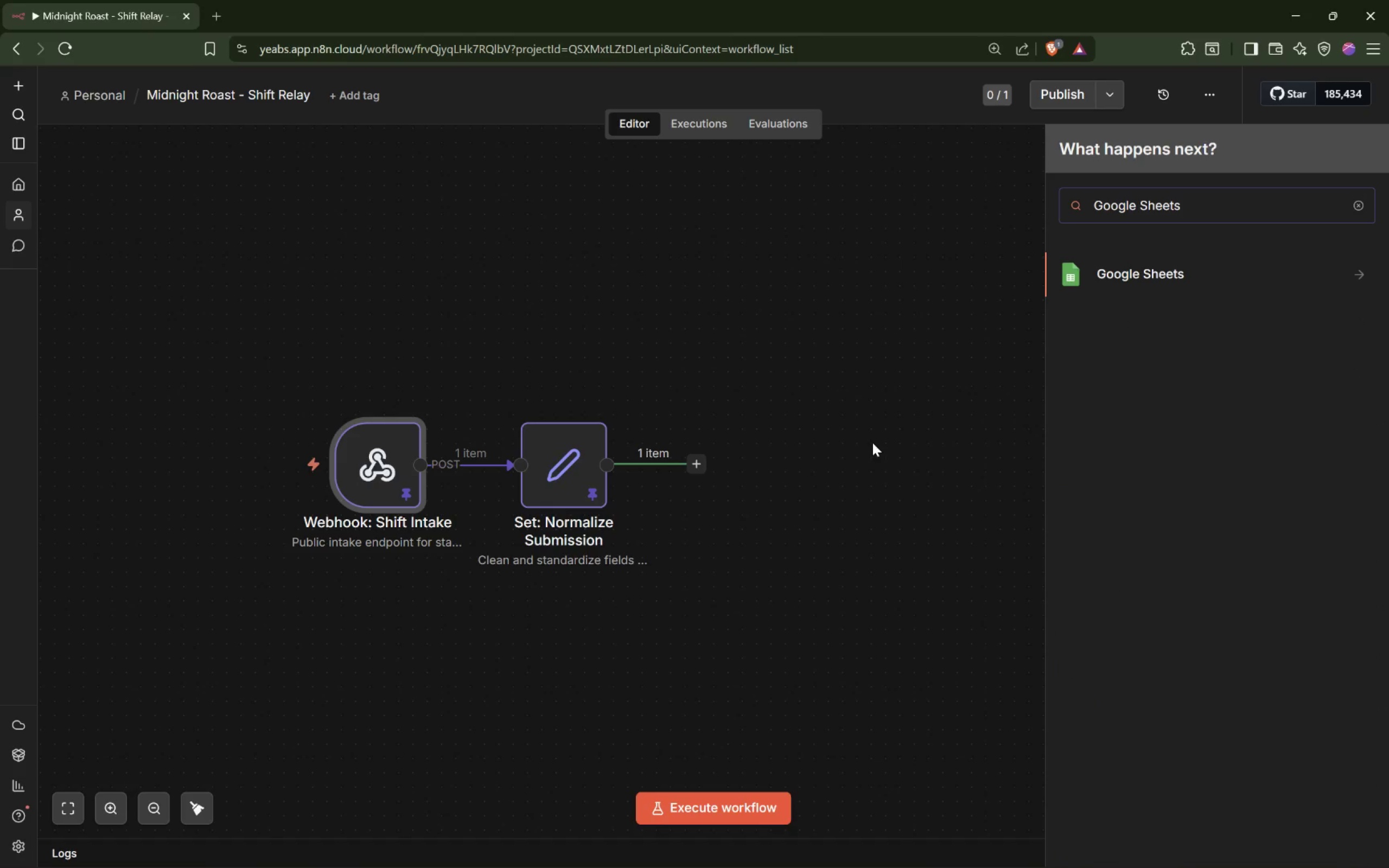 
key(Enter)
 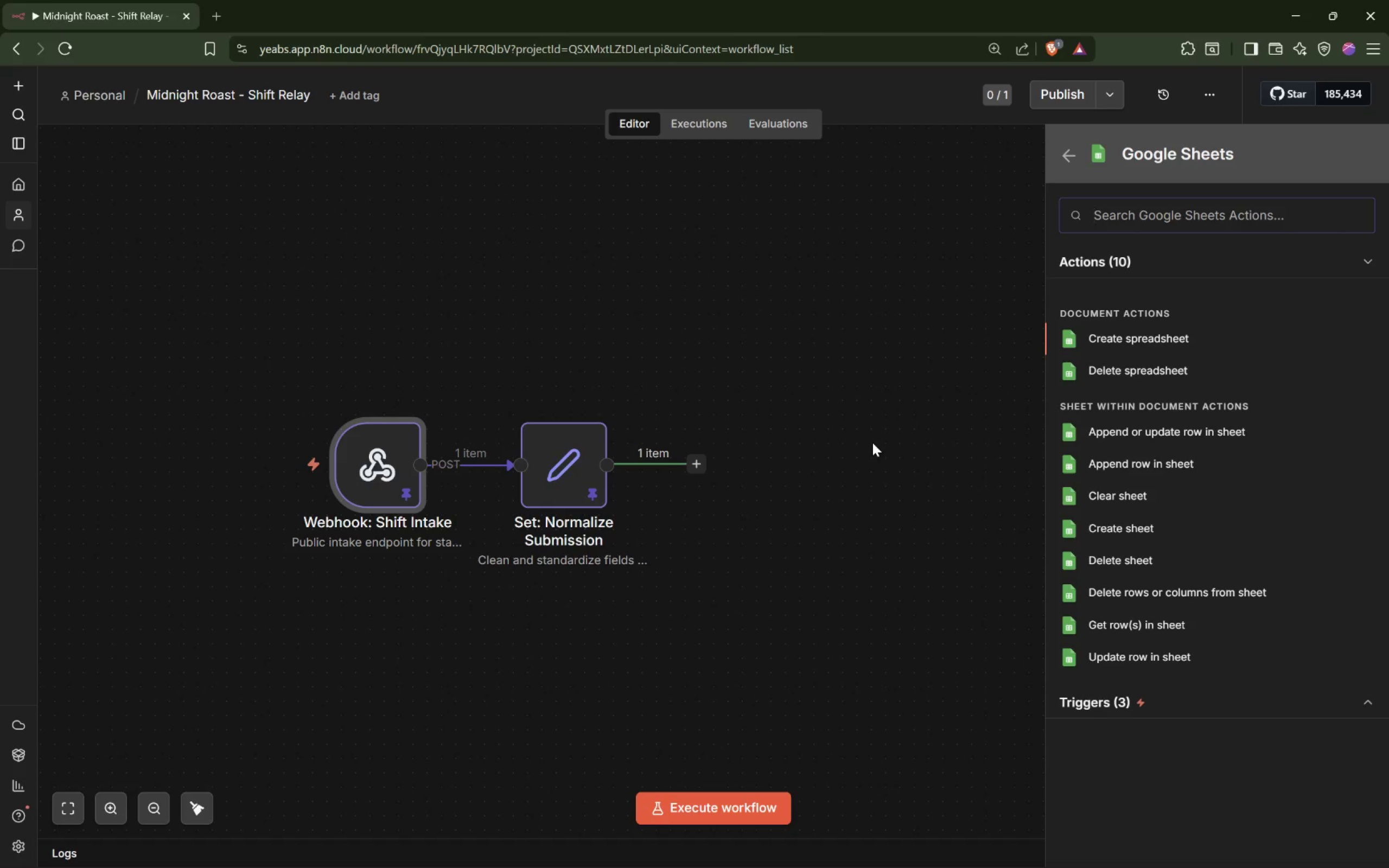 
wait(10.89)
 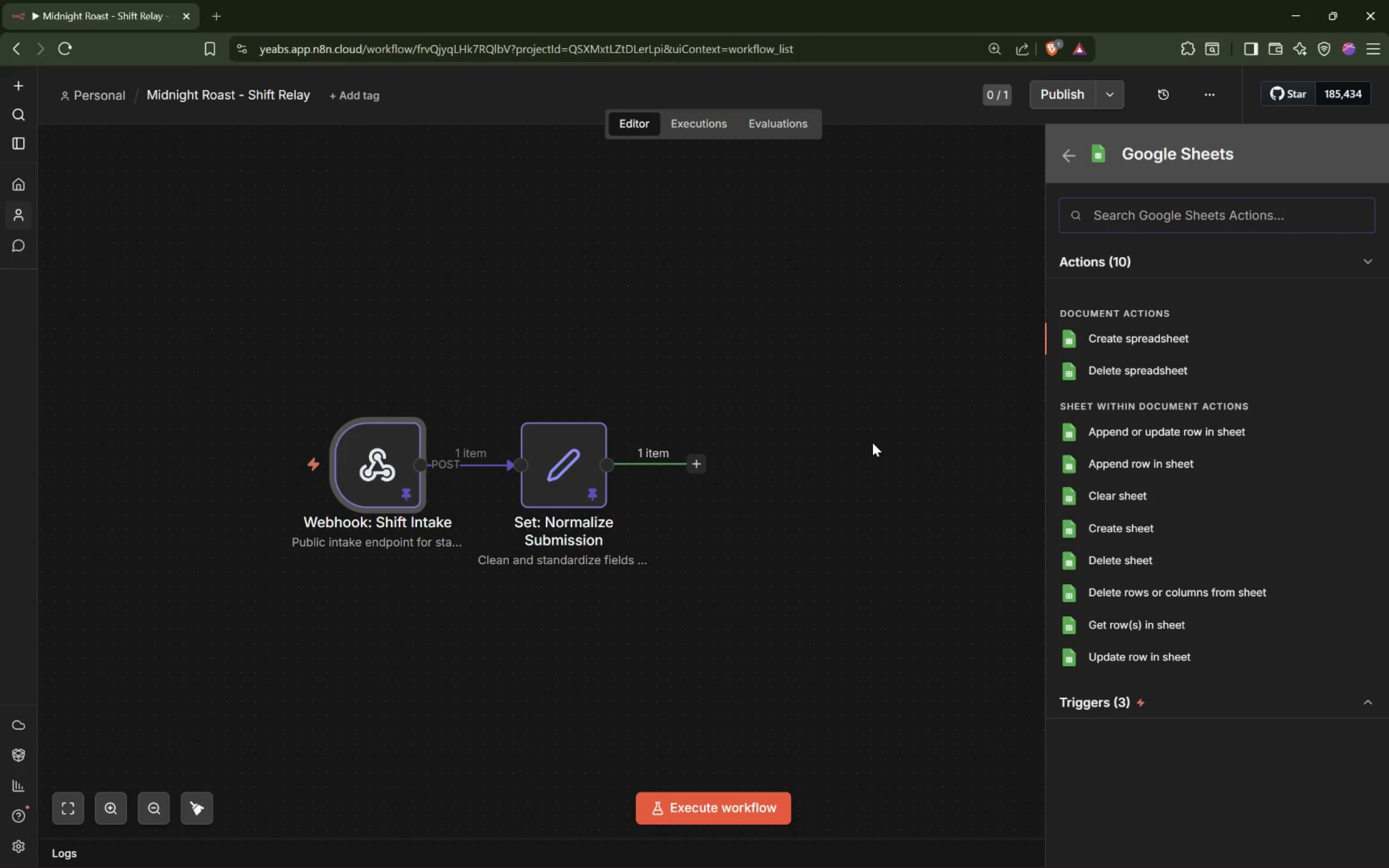 
left_click([1114, 464])
 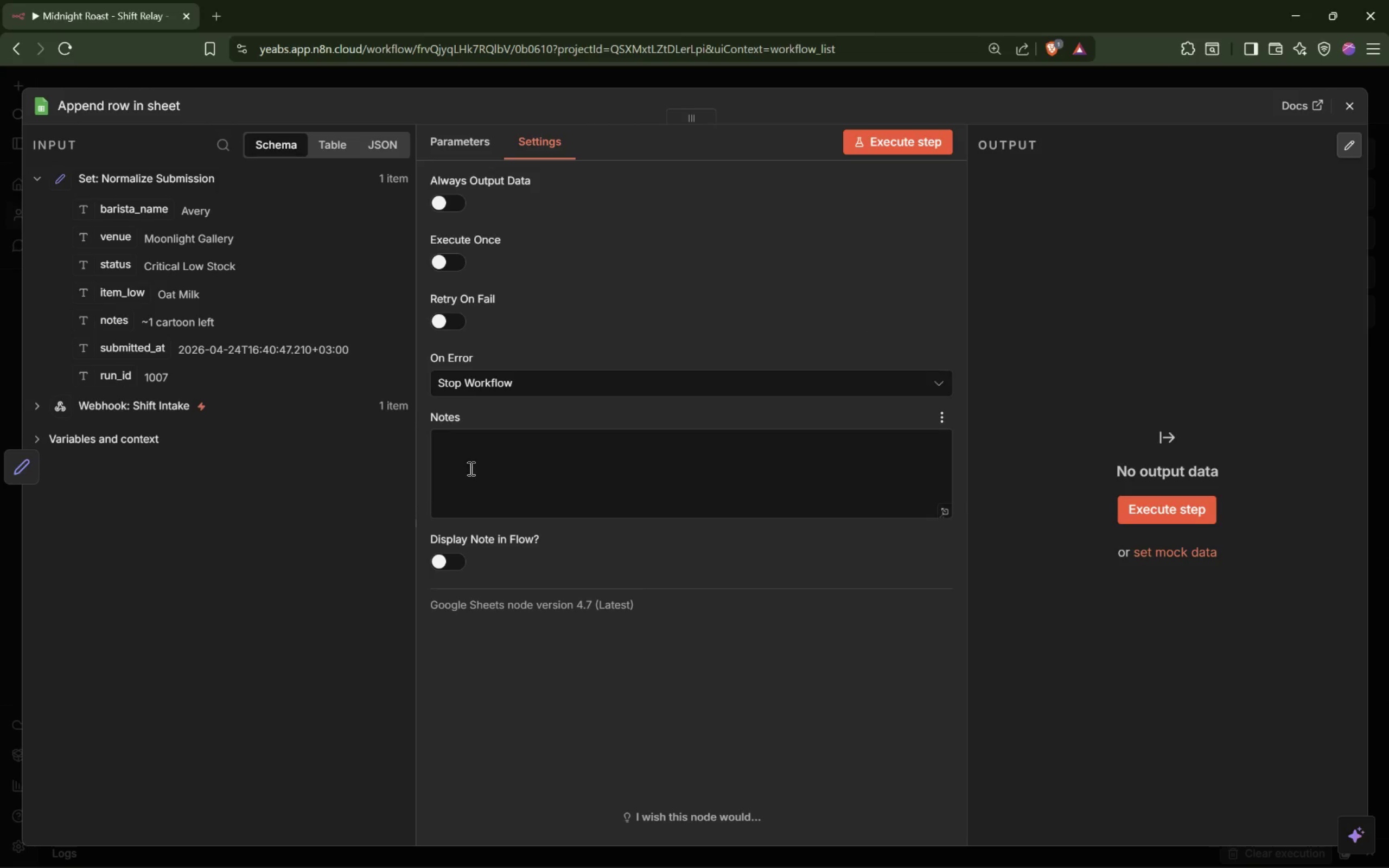 
wait(39.45)
 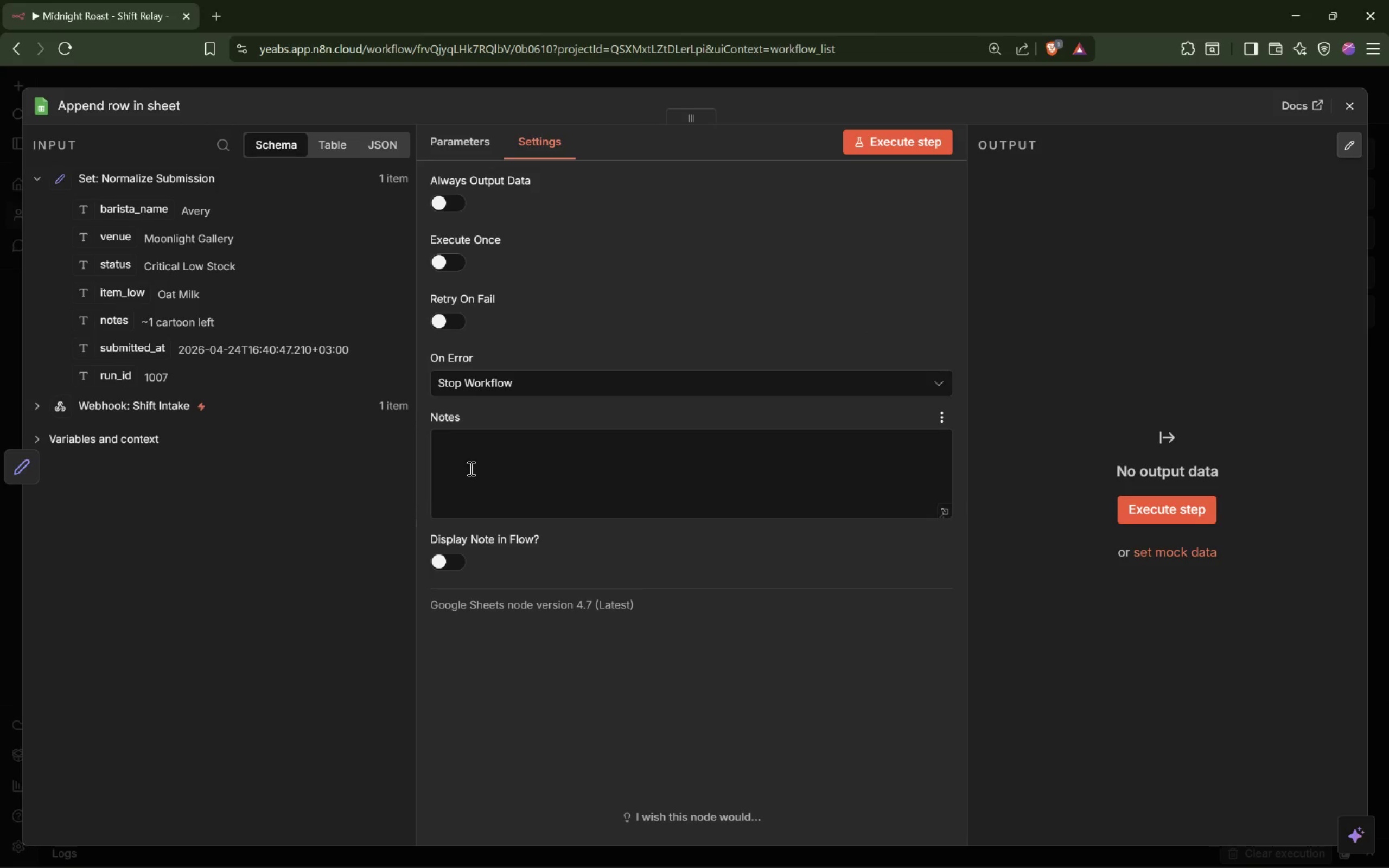 
type(Create immutable audit trail of all submissions)
 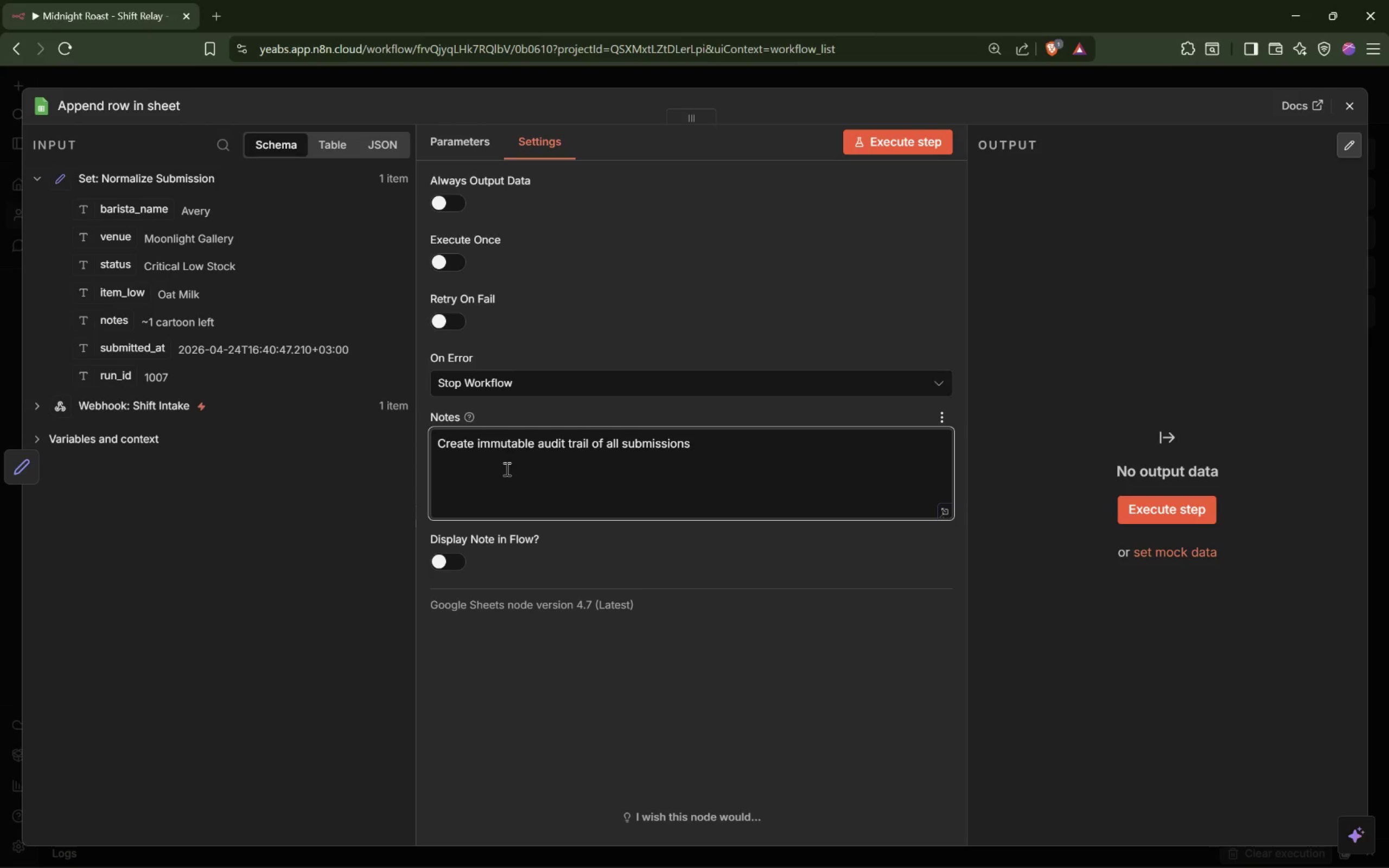 
hold_key(key=Period, duration=0.36)
 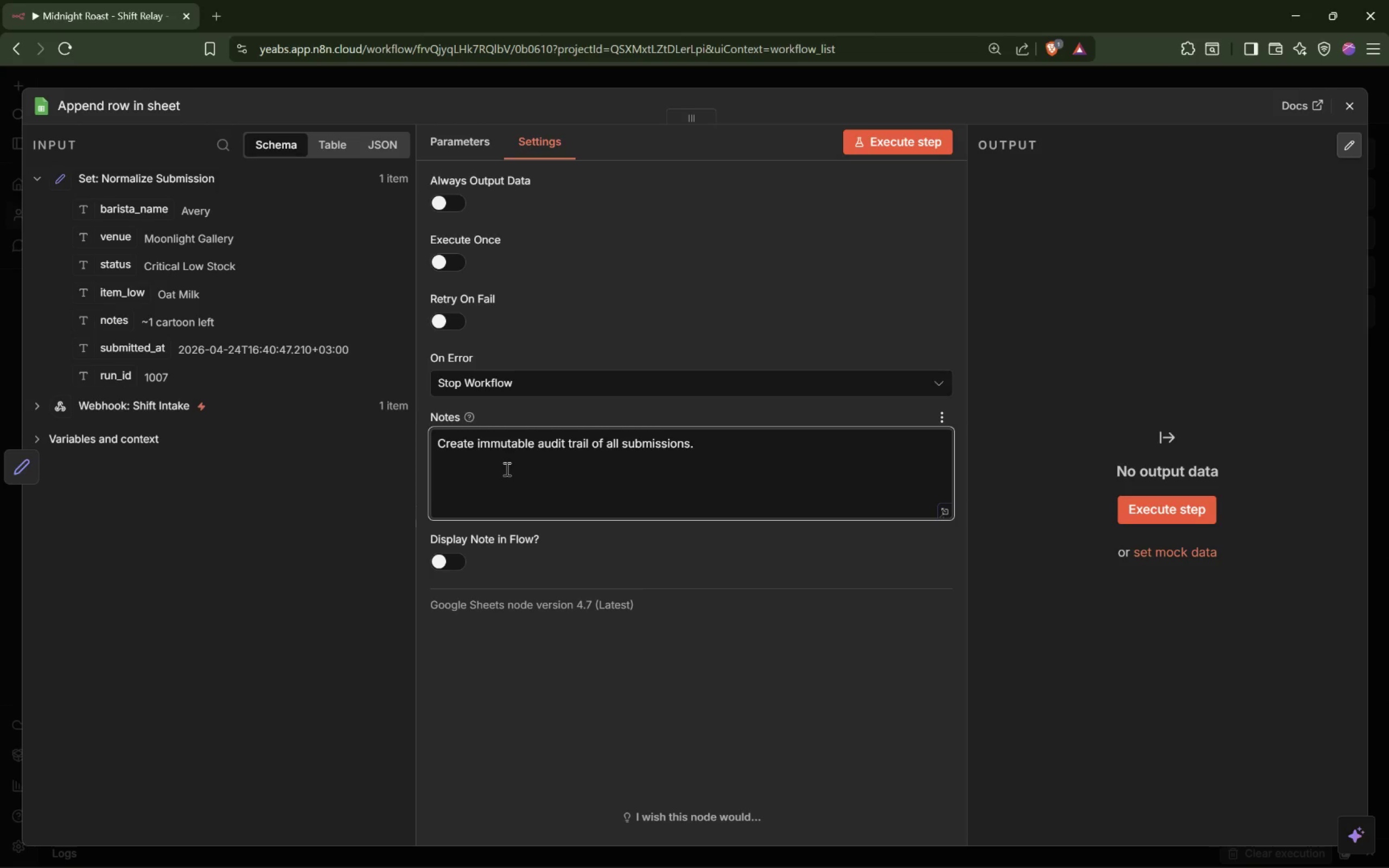 
wait(10.48)
 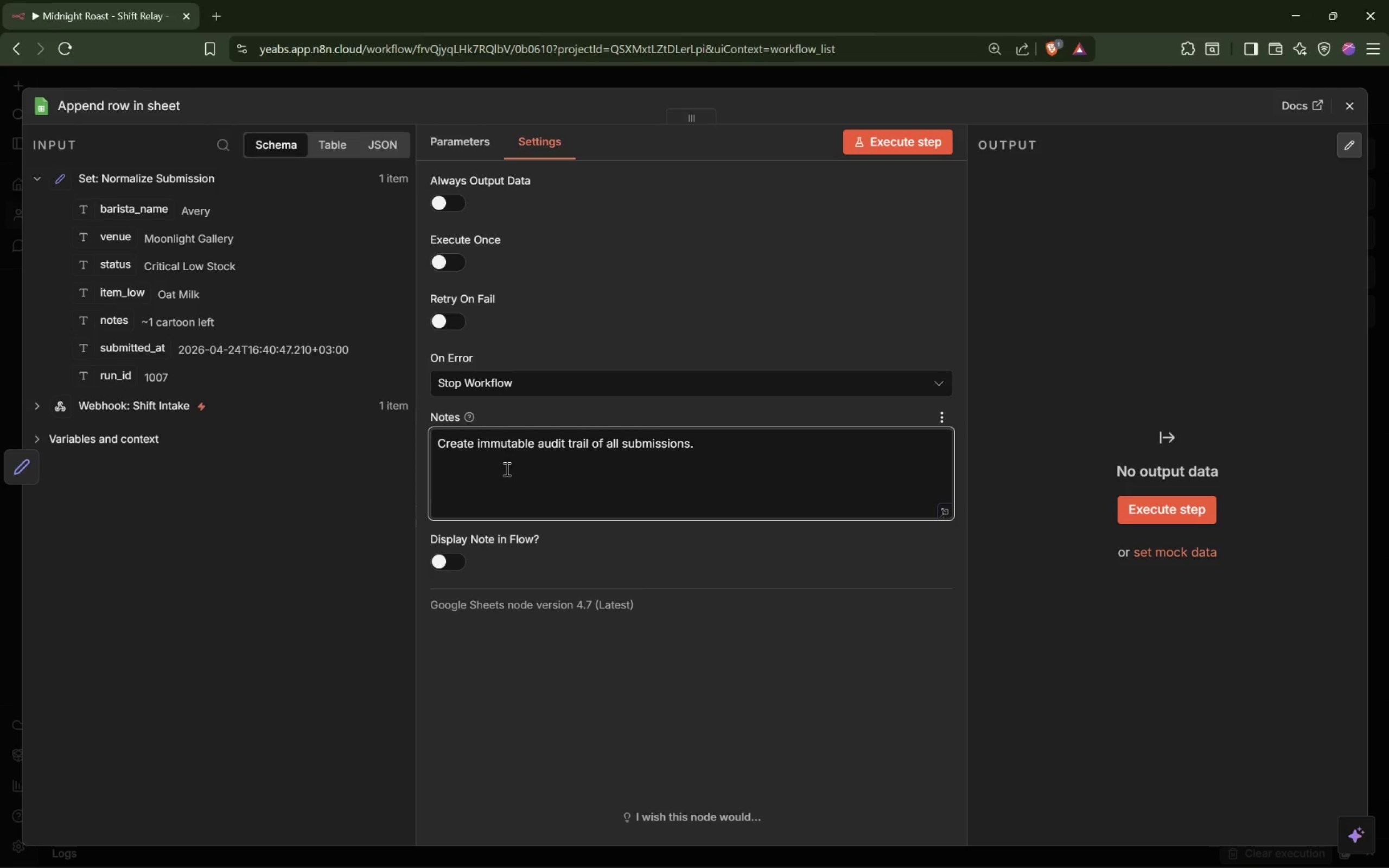 
left_click([655, 78])
 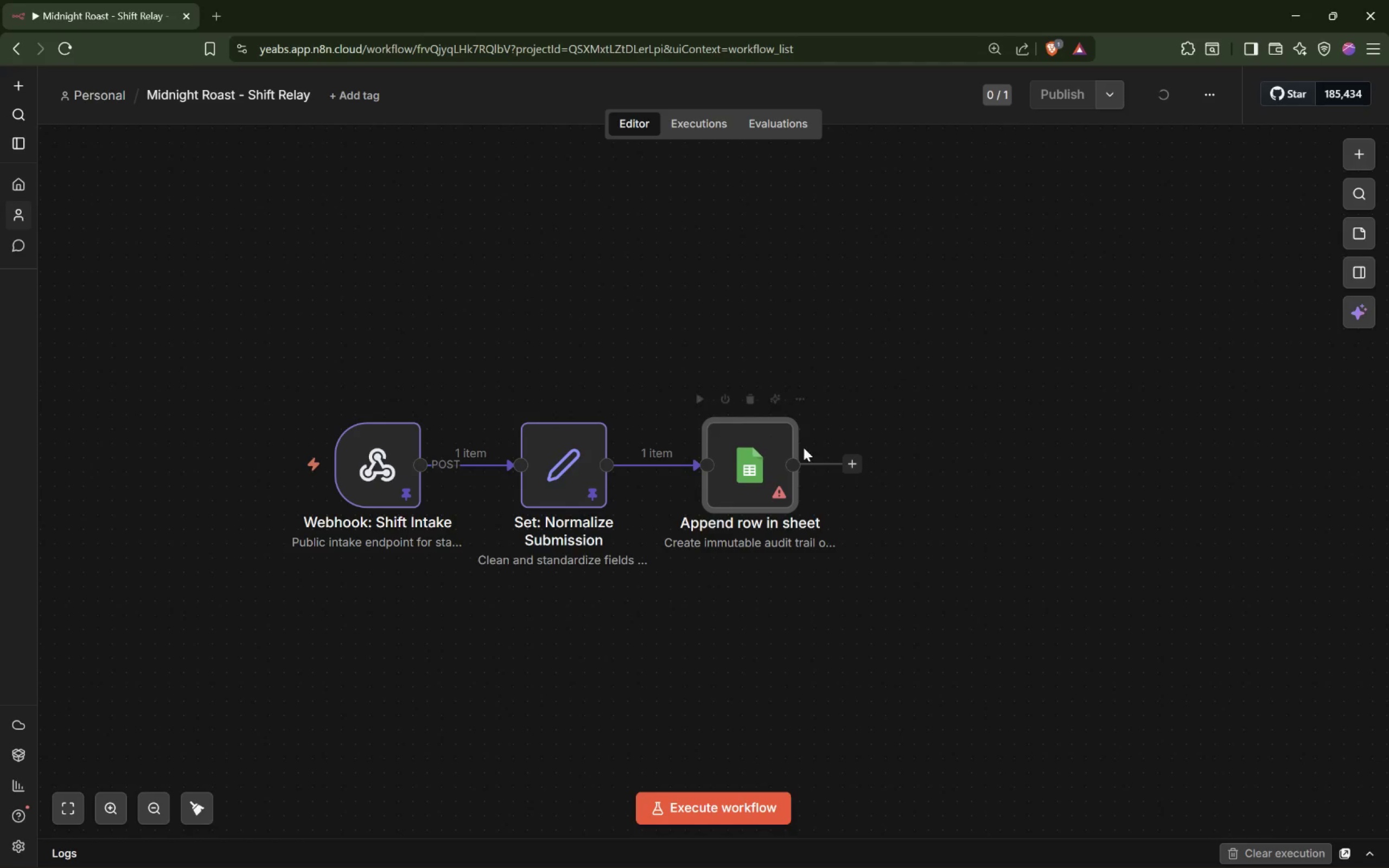 
double_click([756, 473])
 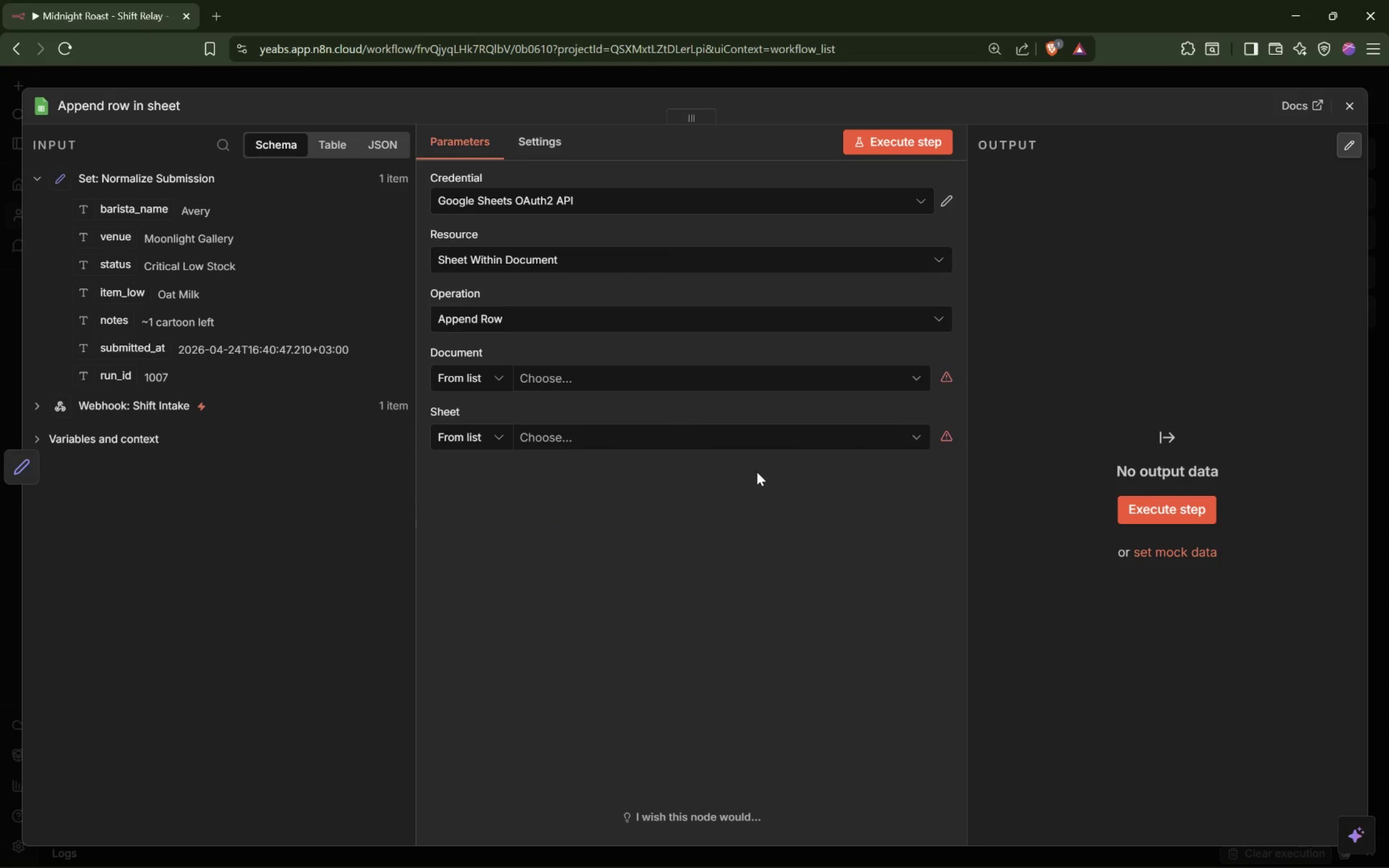 
wait(13.8)
 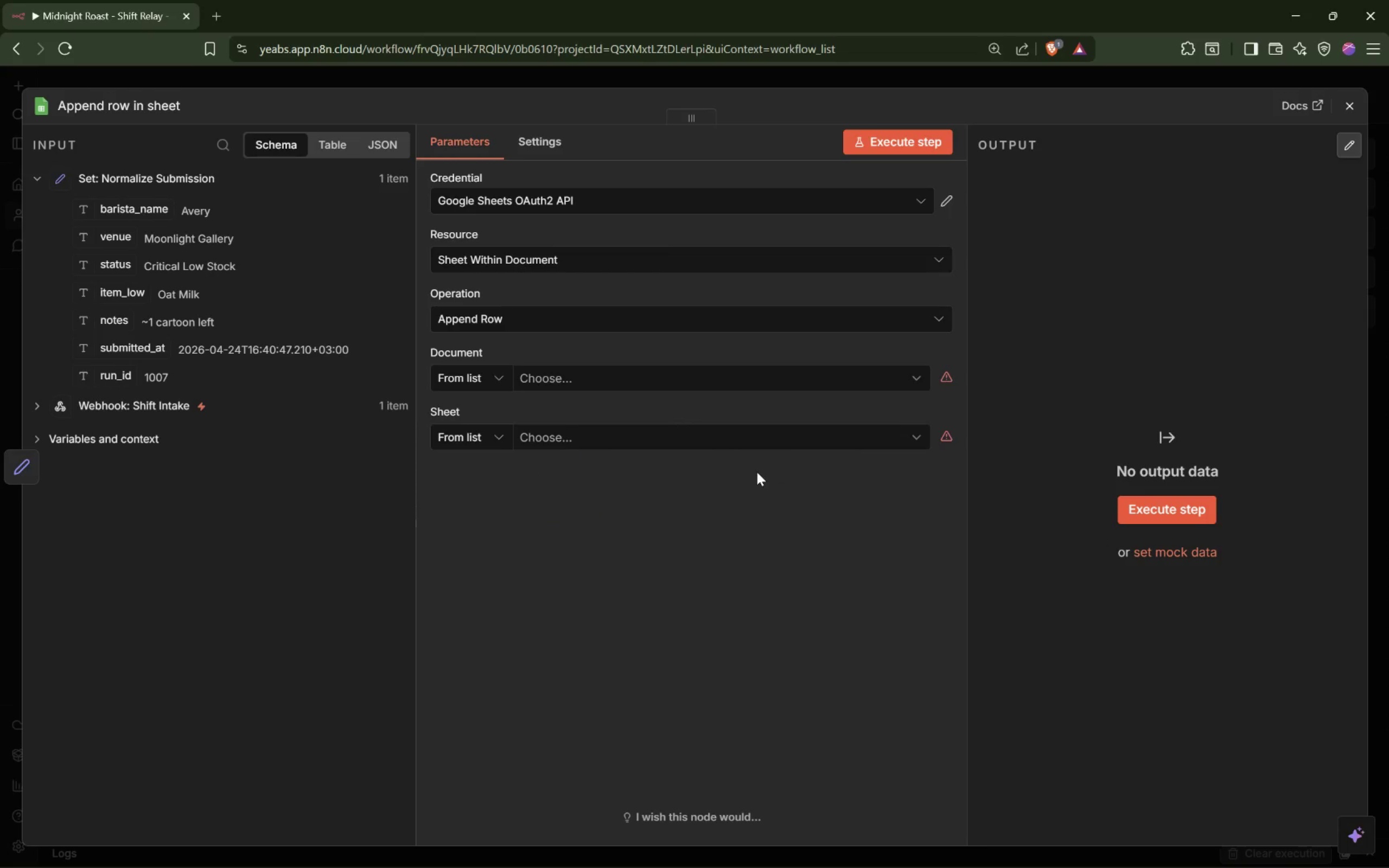 
left_click([931, 851])